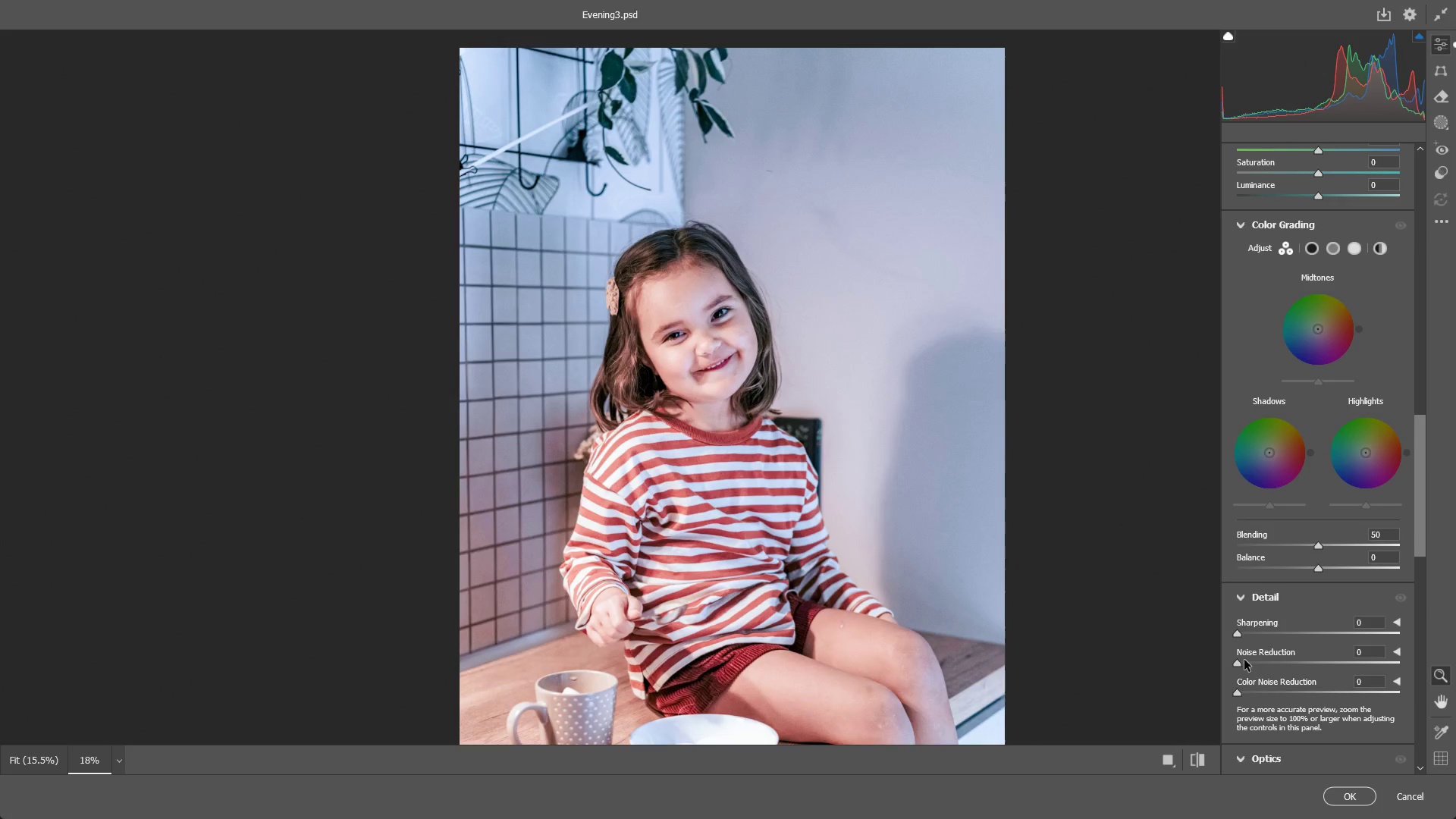 
left_click_drag(start_coordinate=[1239, 666], to_coordinate=[1228, 670])
 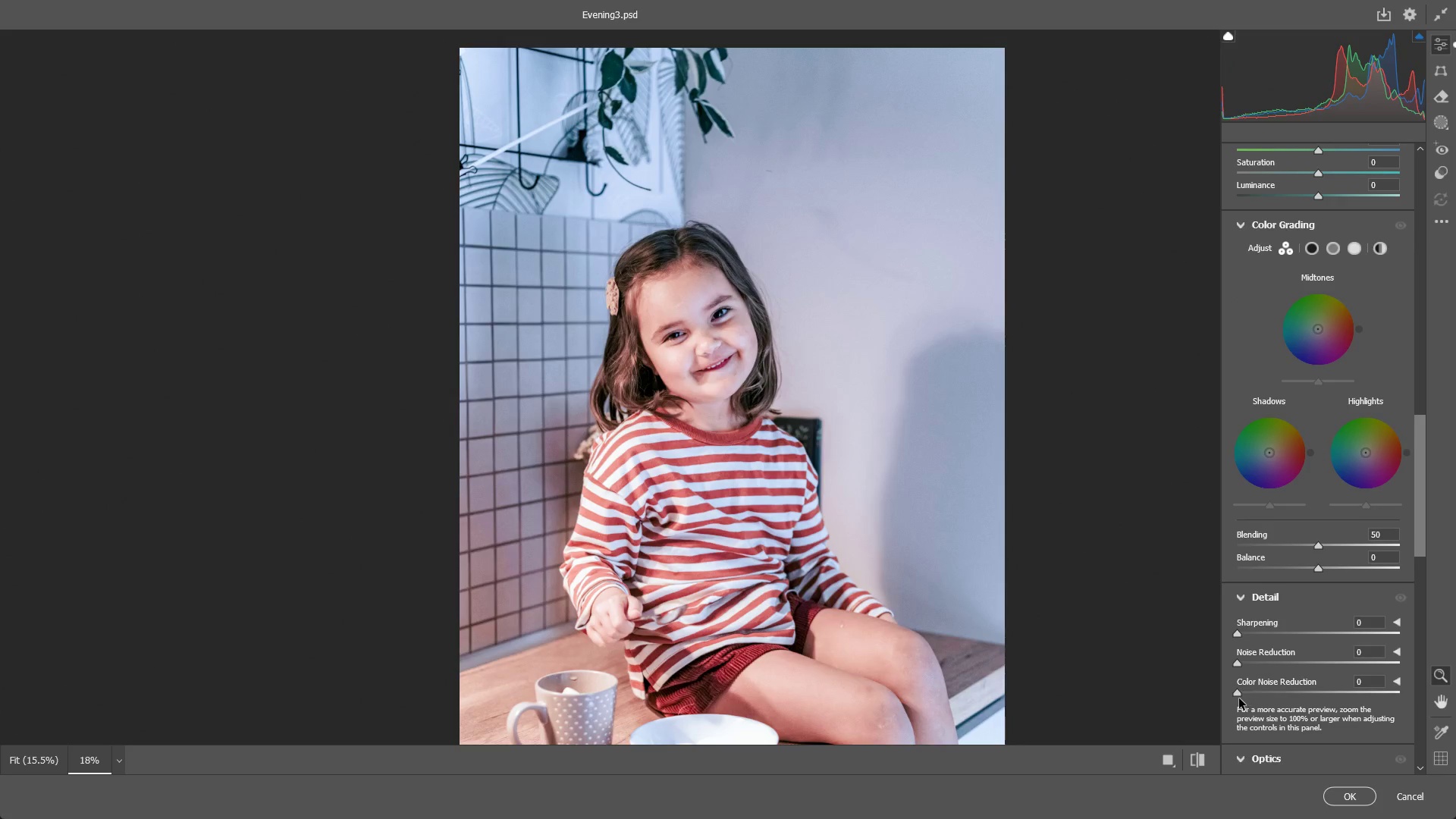 
left_click_drag(start_coordinate=[1239, 694], to_coordinate=[1287, 692])
 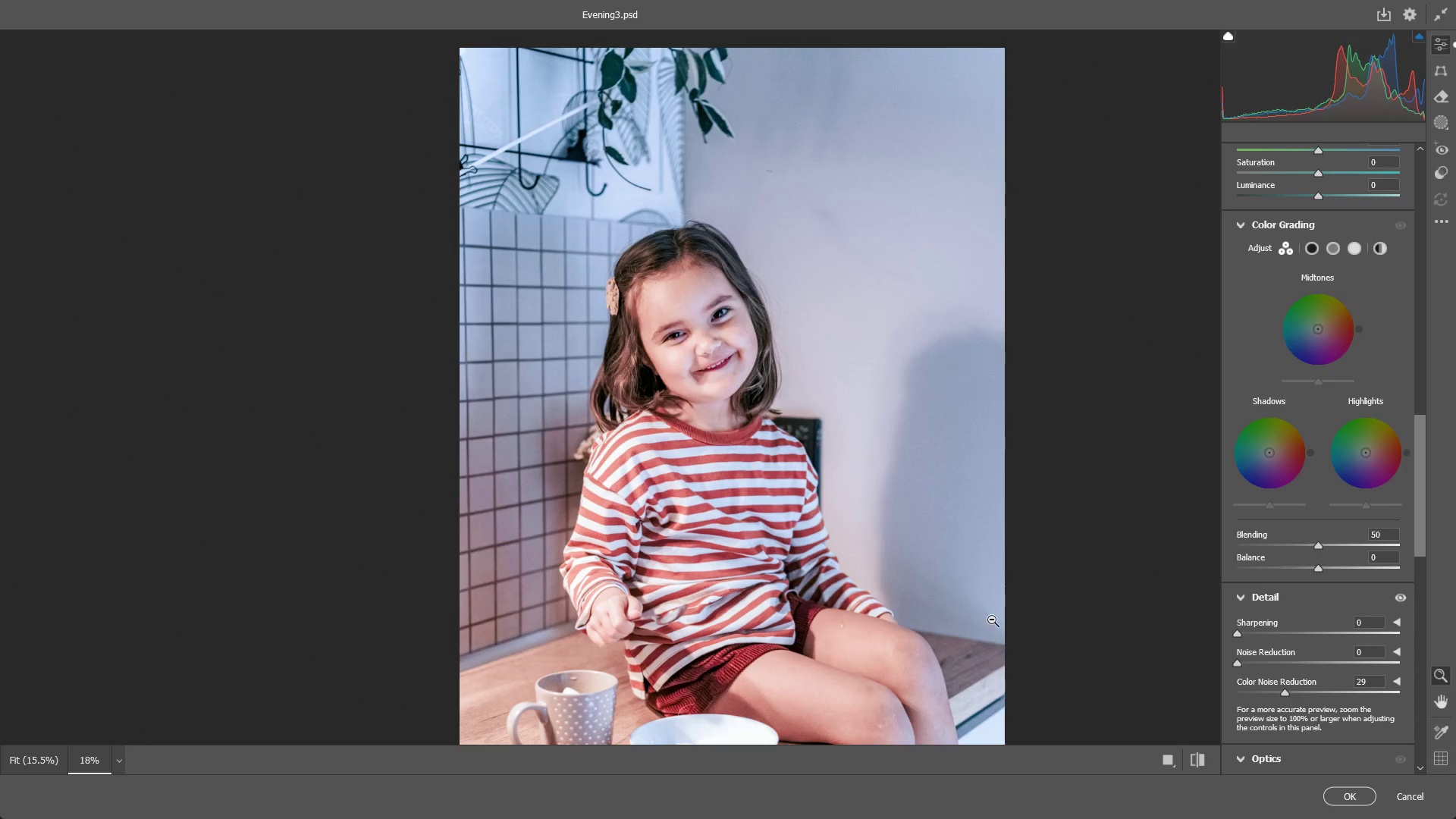 
scroll: coordinate [1320, 624], scroll_direction: down, amount: 13.0
 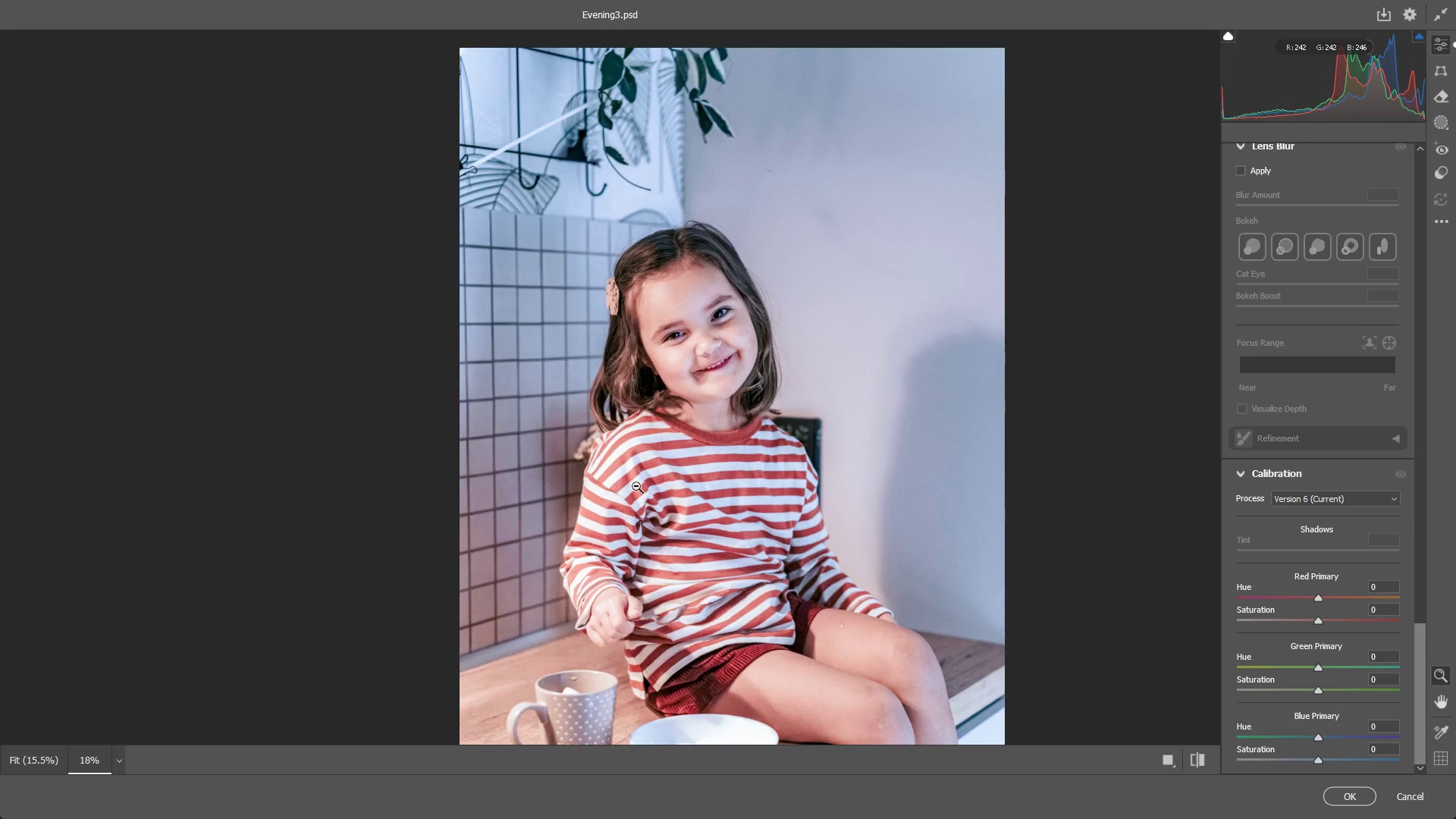 
wait(38.3)
 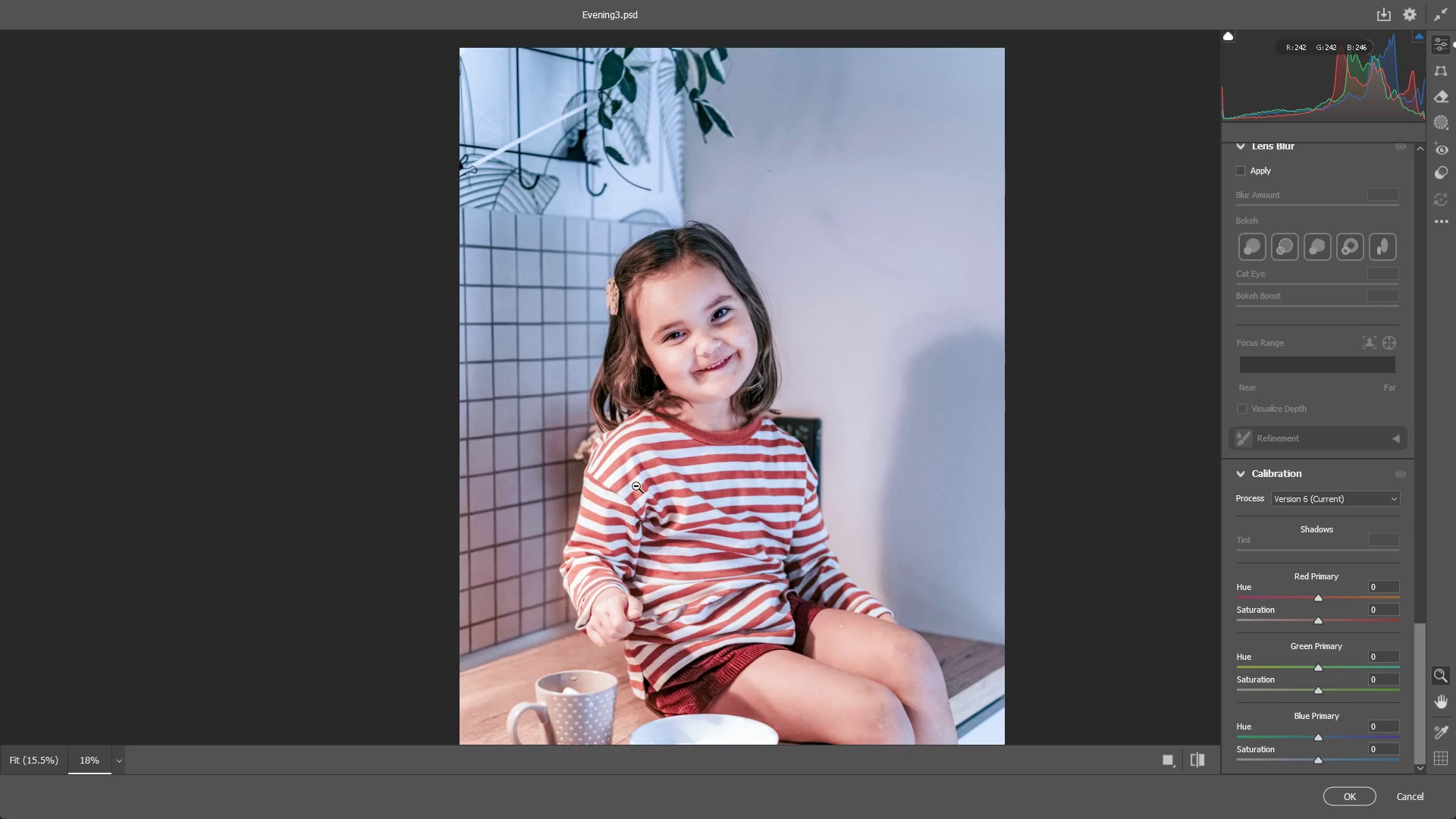 
scroll: coordinate [704, 411], scroll_direction: up, amount: 1.0
 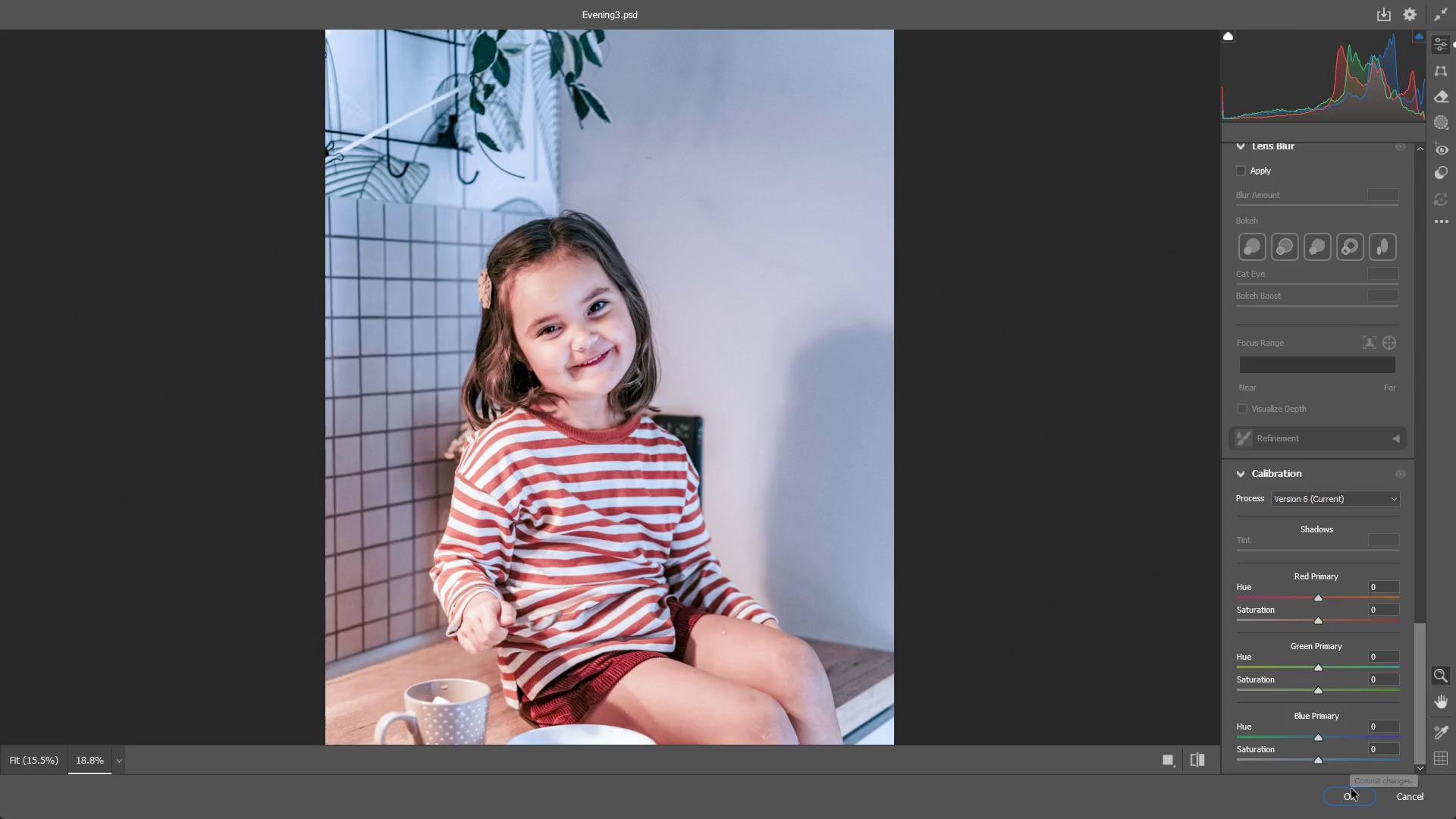 
left_click([1352, 791])
 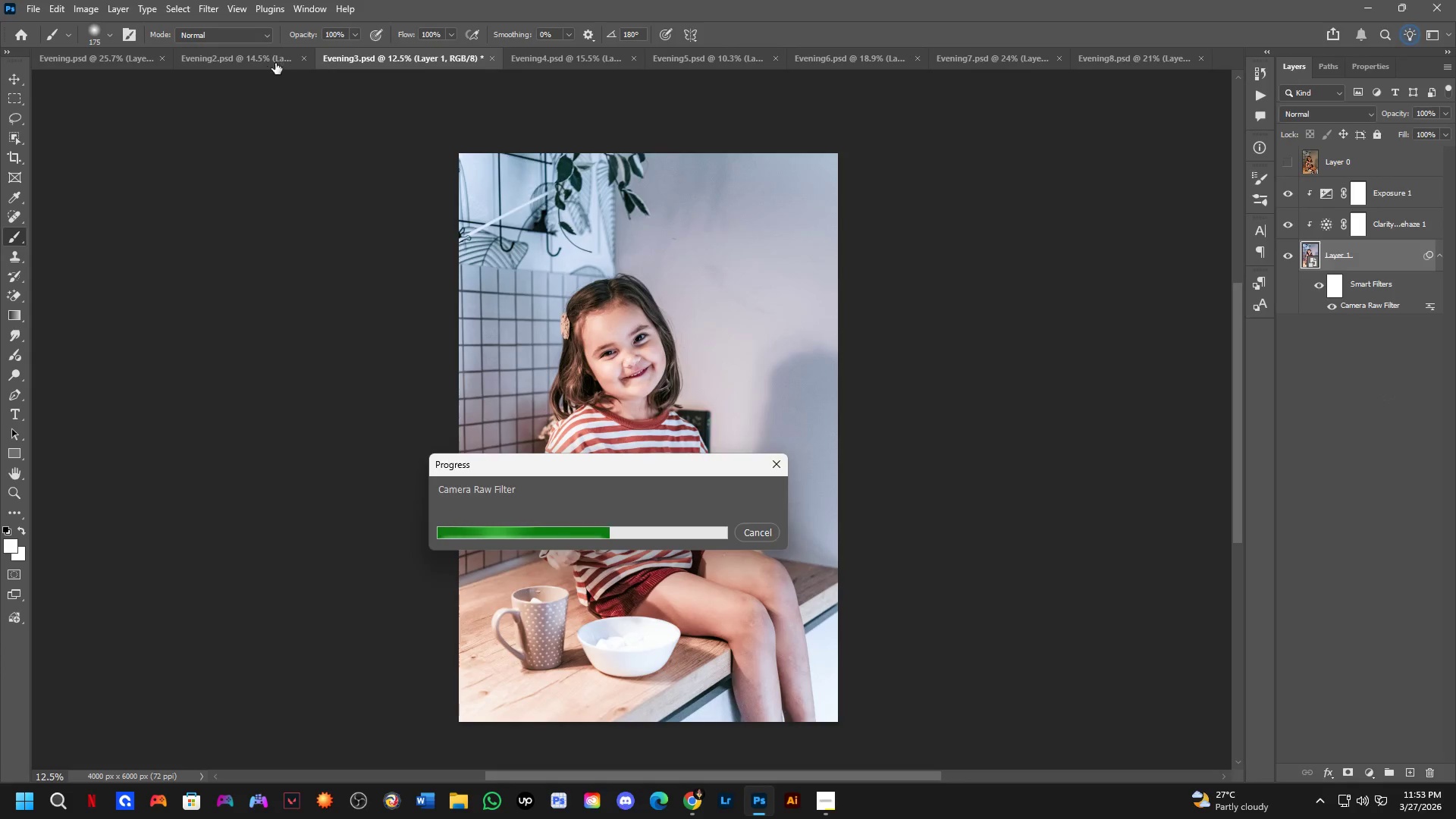 
left_click([271, 61])
 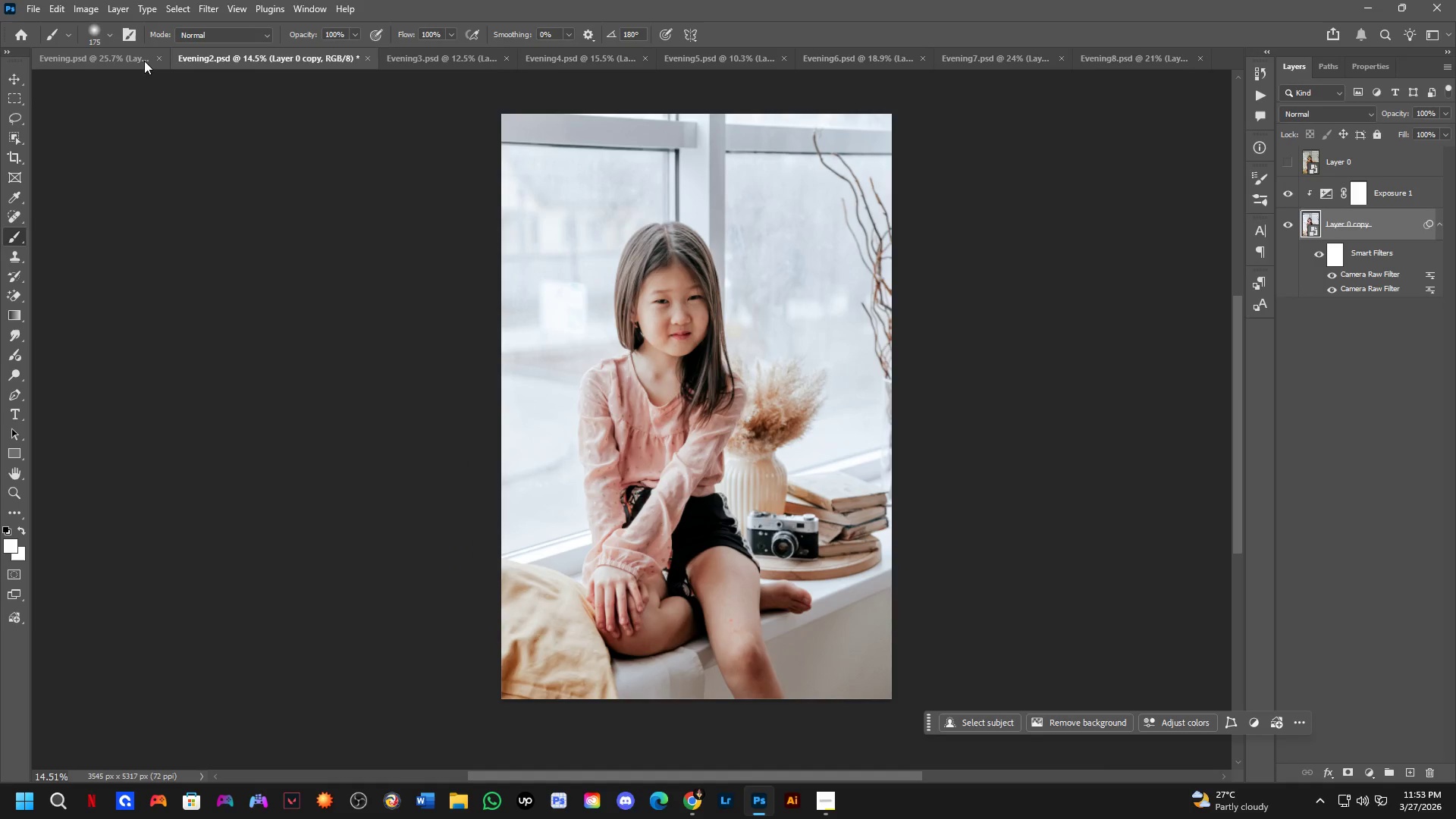 
left_click([132, 60])
 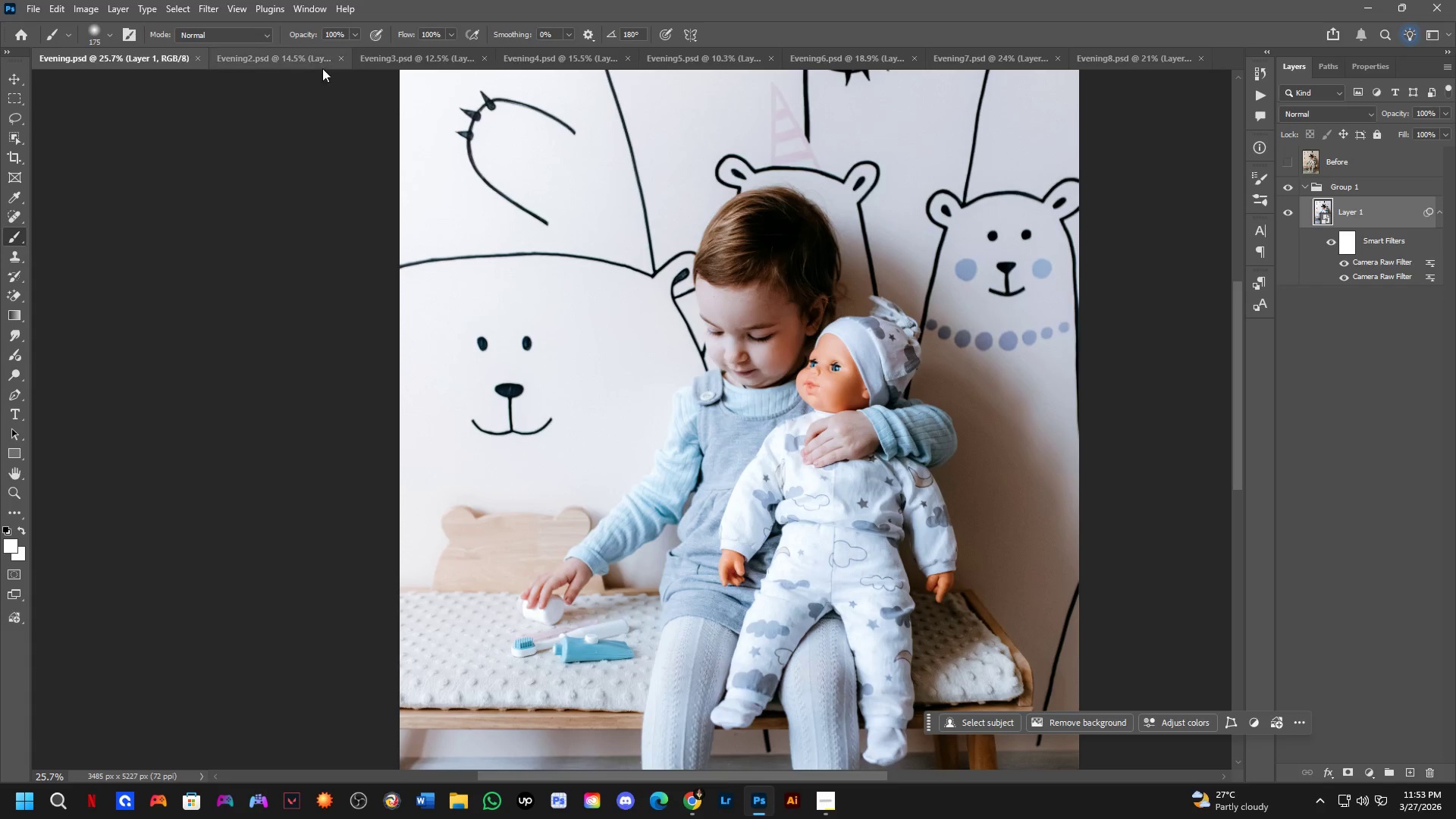 
left_click([292, 62])
 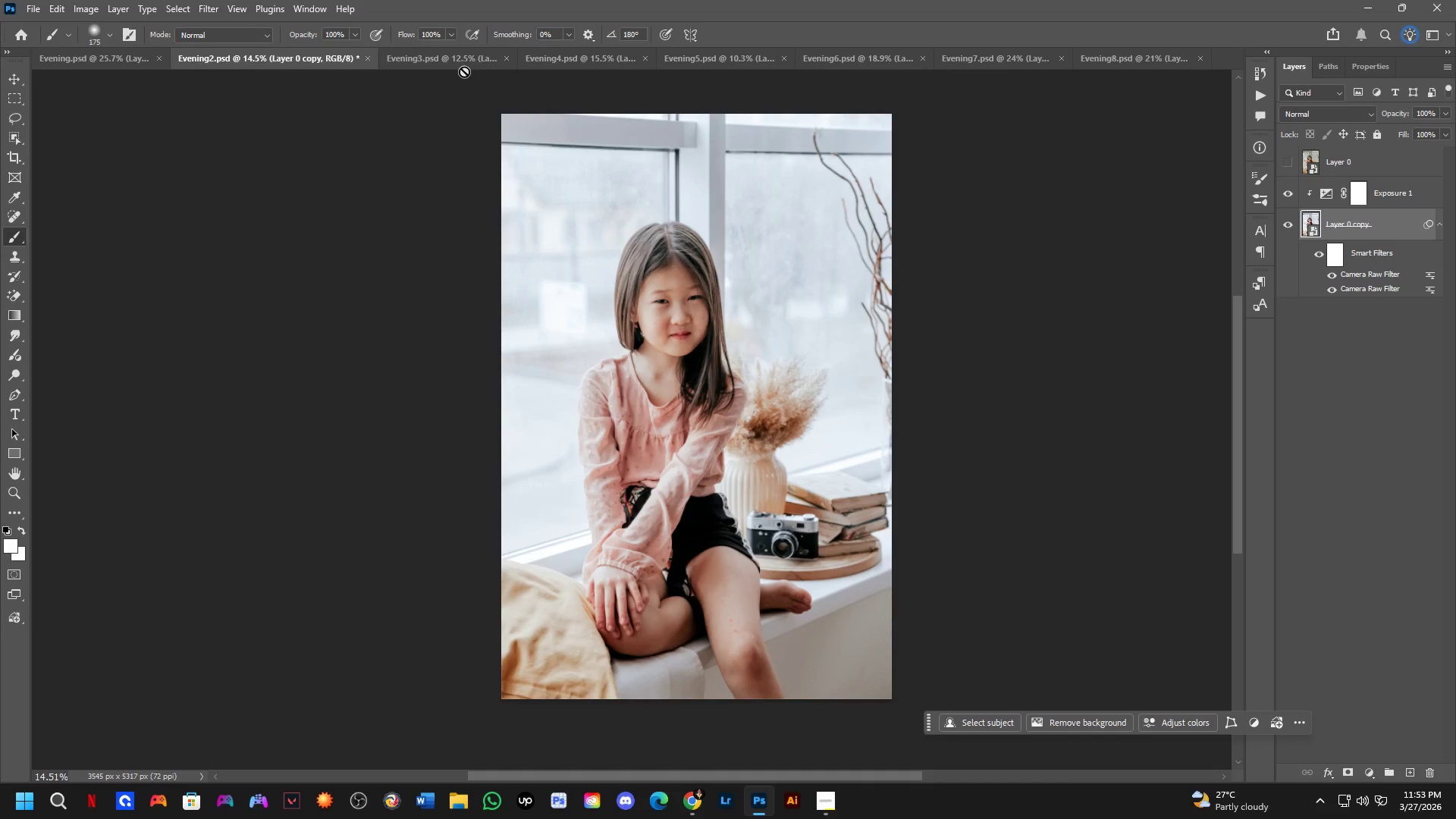 
left_click([451, 60])
 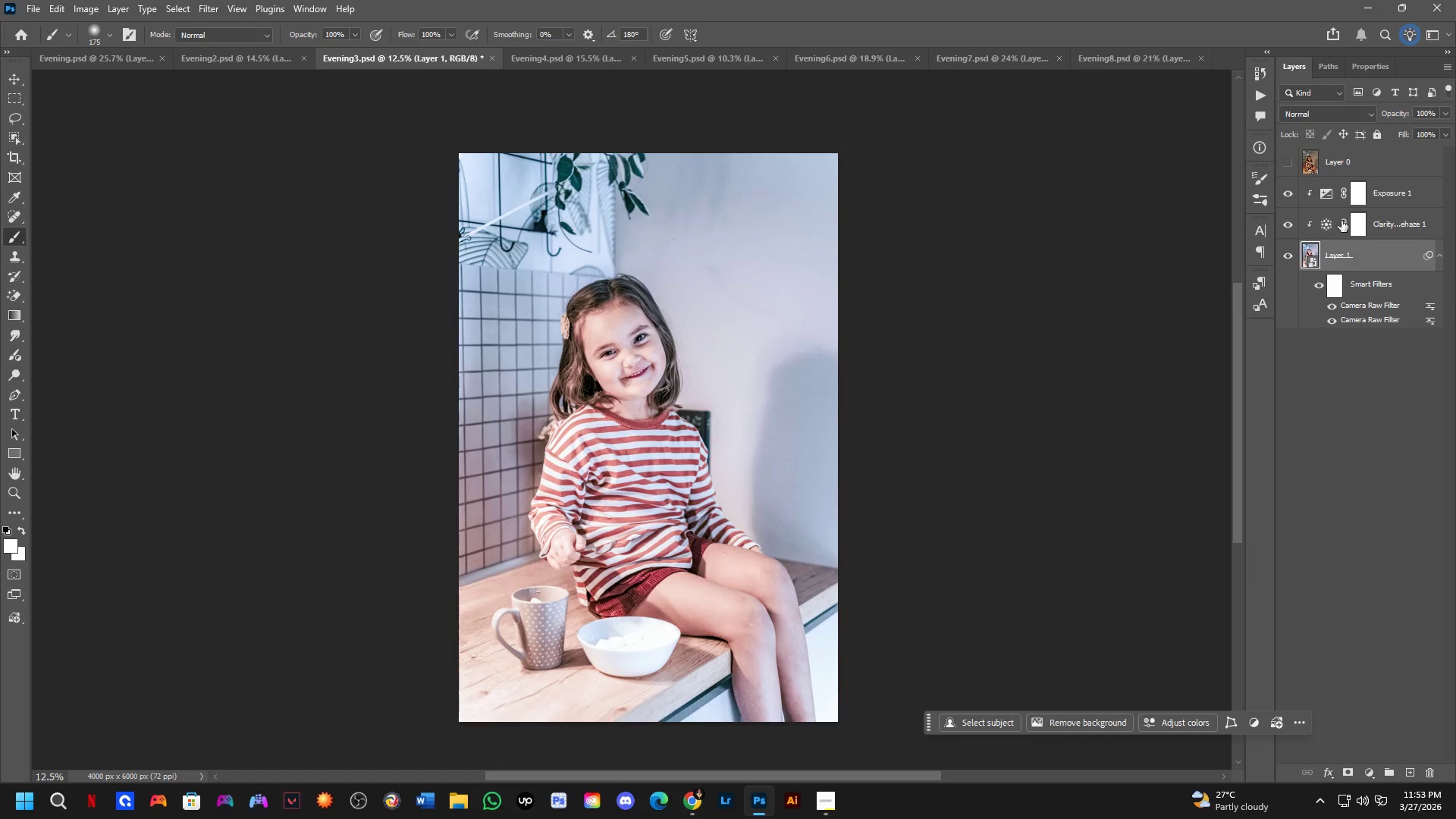 
left_click_drag(start_coordinate=[1280, 193], to_coordinate=[1288, 226])
 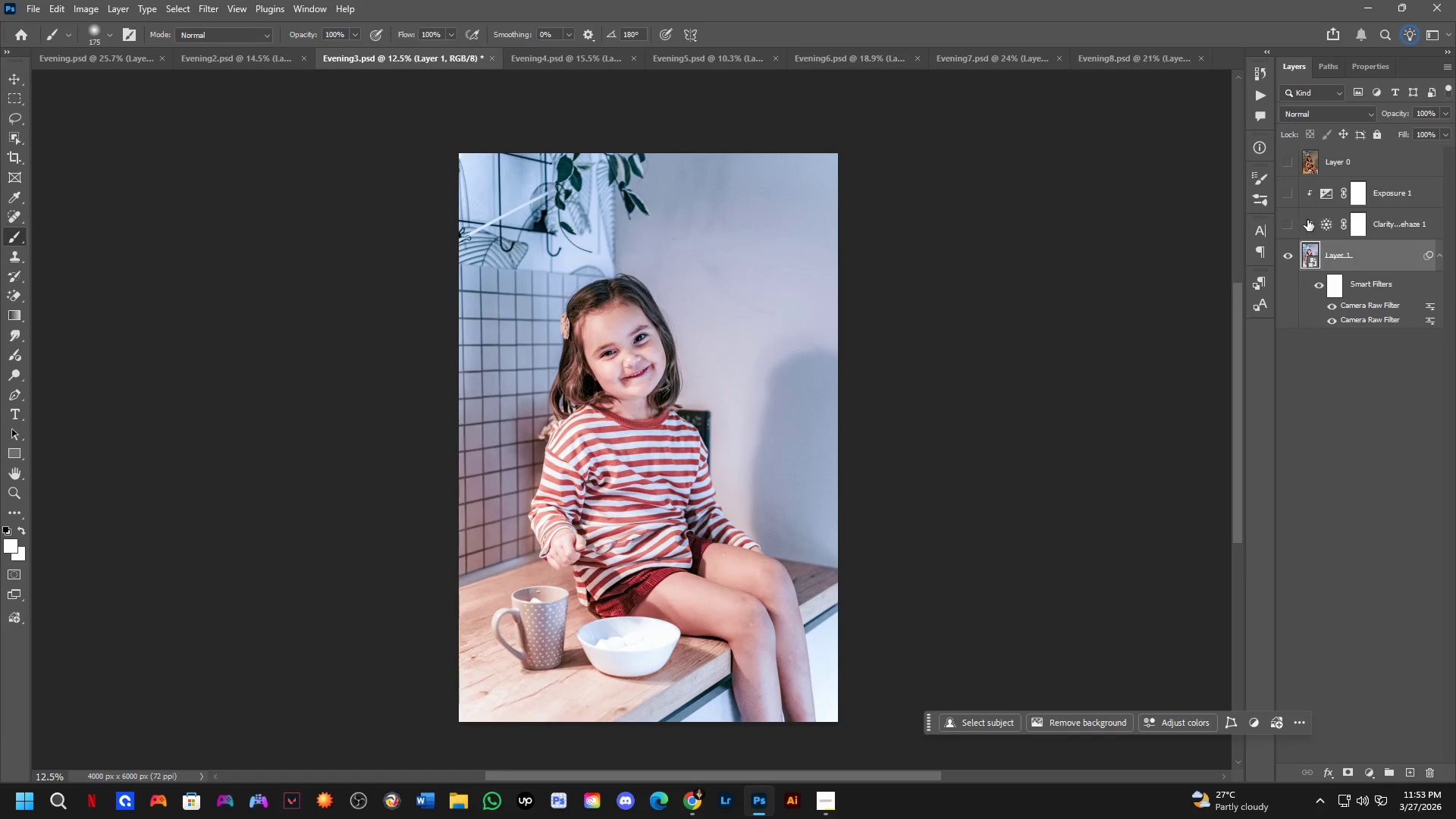 
left_click([1380, 219])
 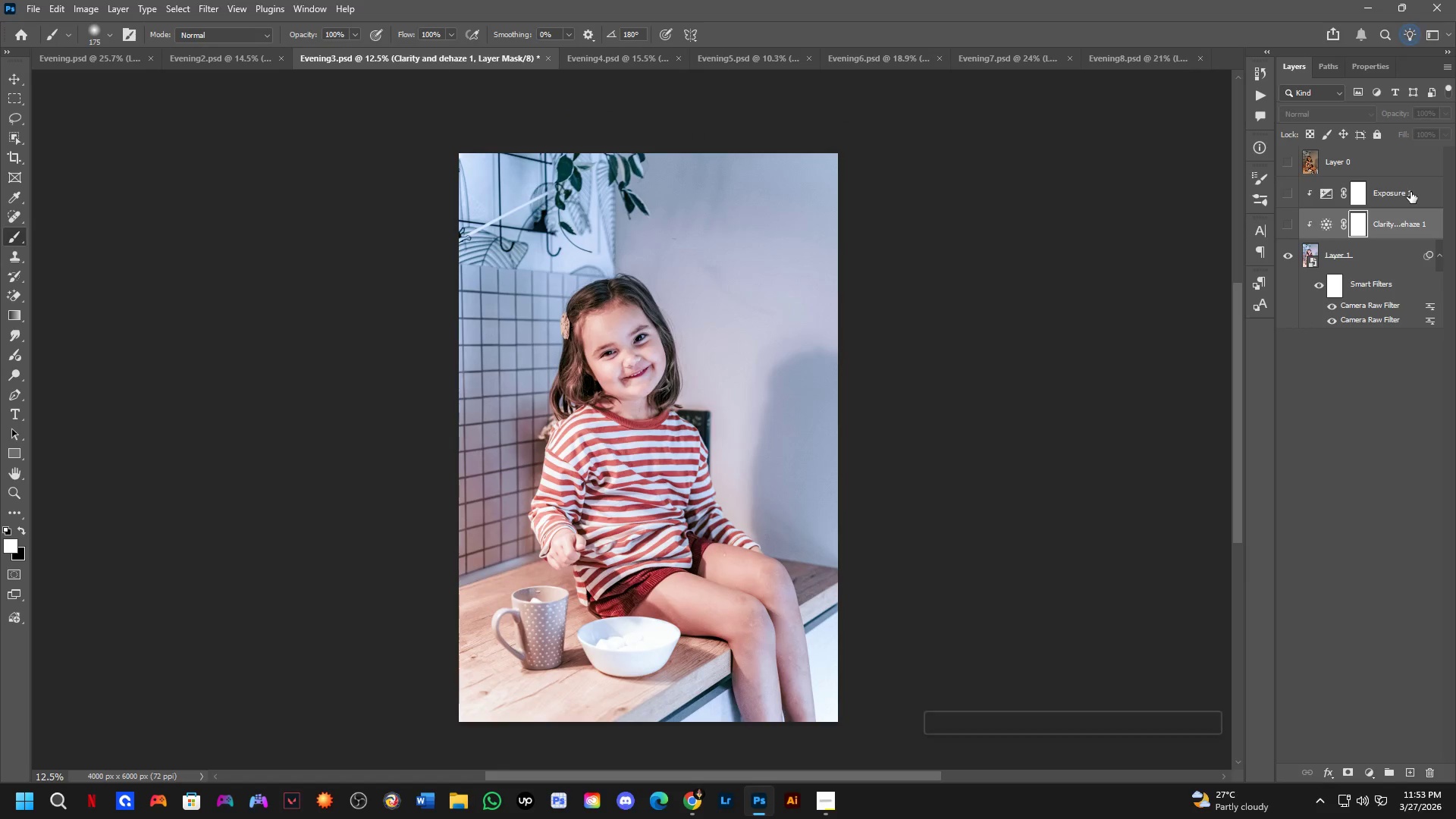 
hold_key(key=ControlLeft, duration=0.39)
left_click([1410, 192])
 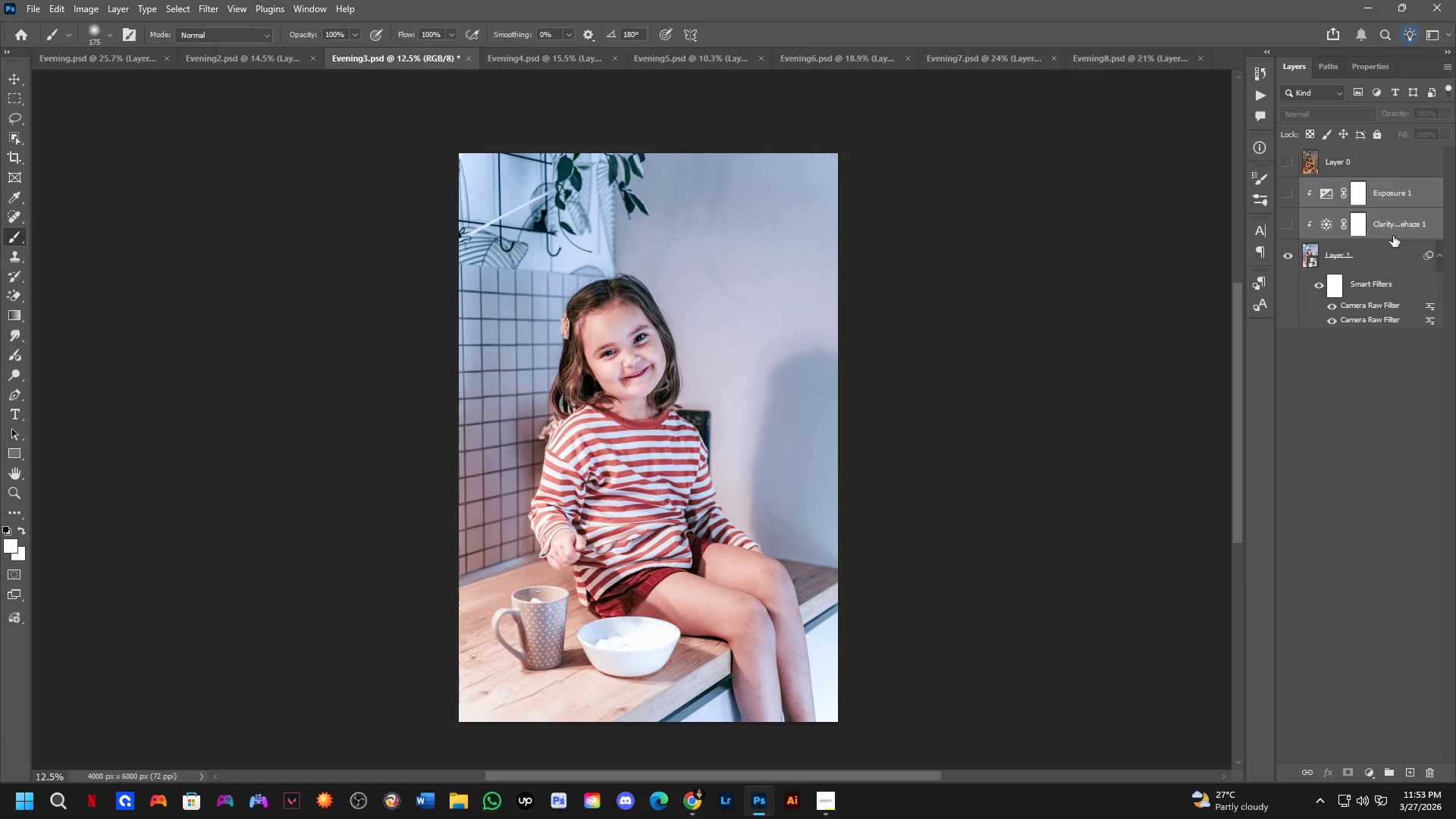 
key(Backspace)
 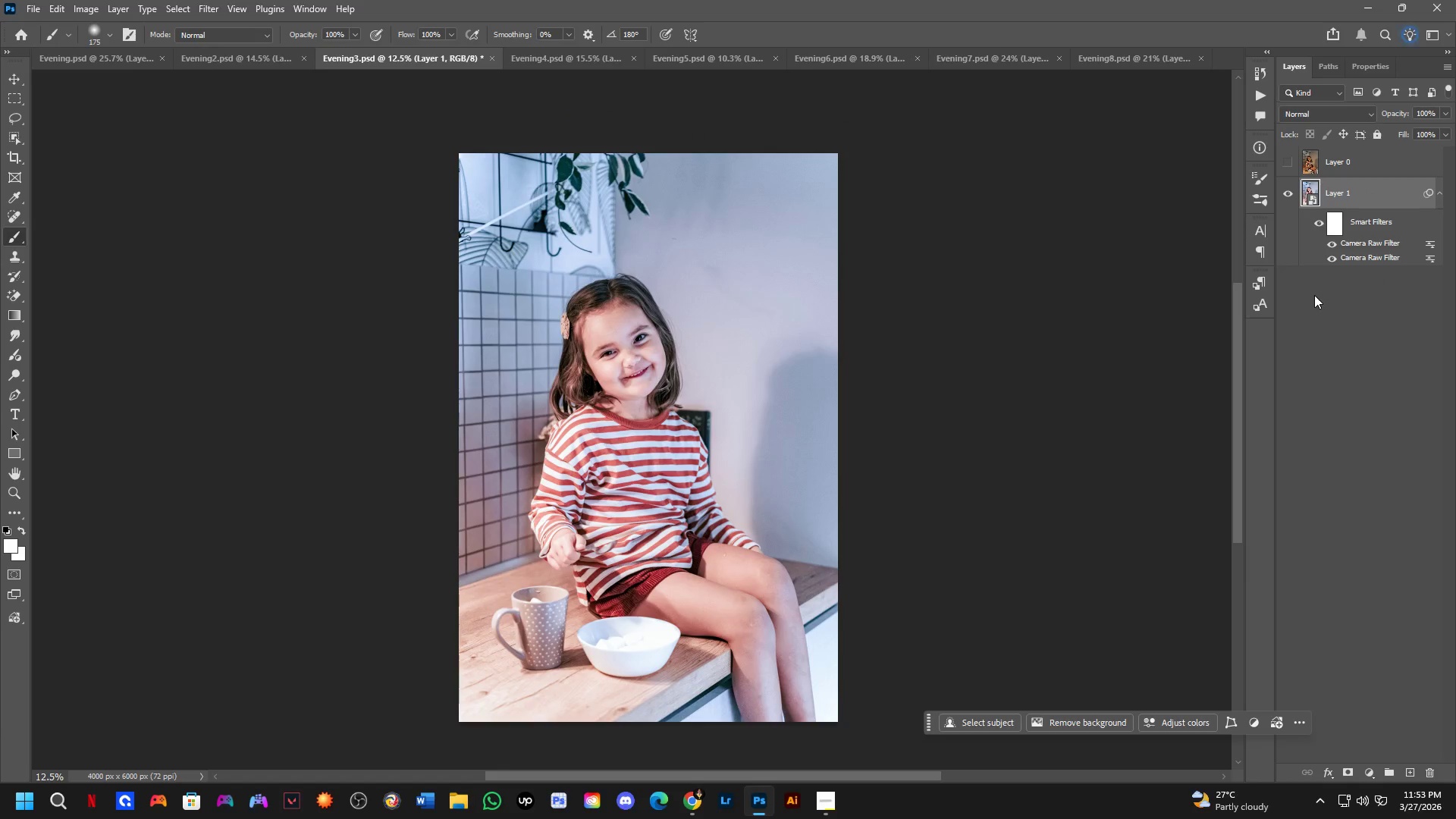 
key(Control+ControlLeft)
 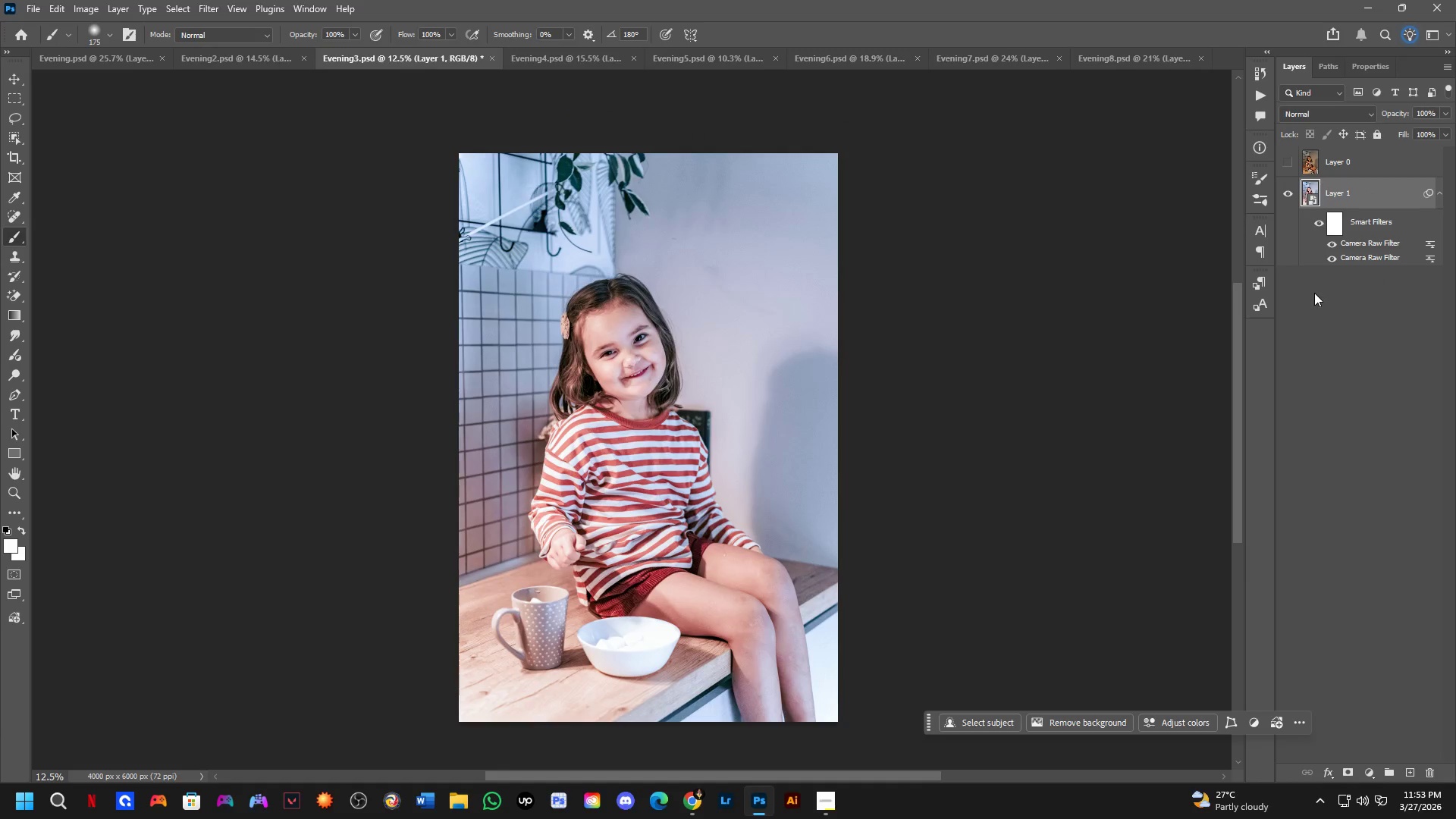 
key(Control+S)
 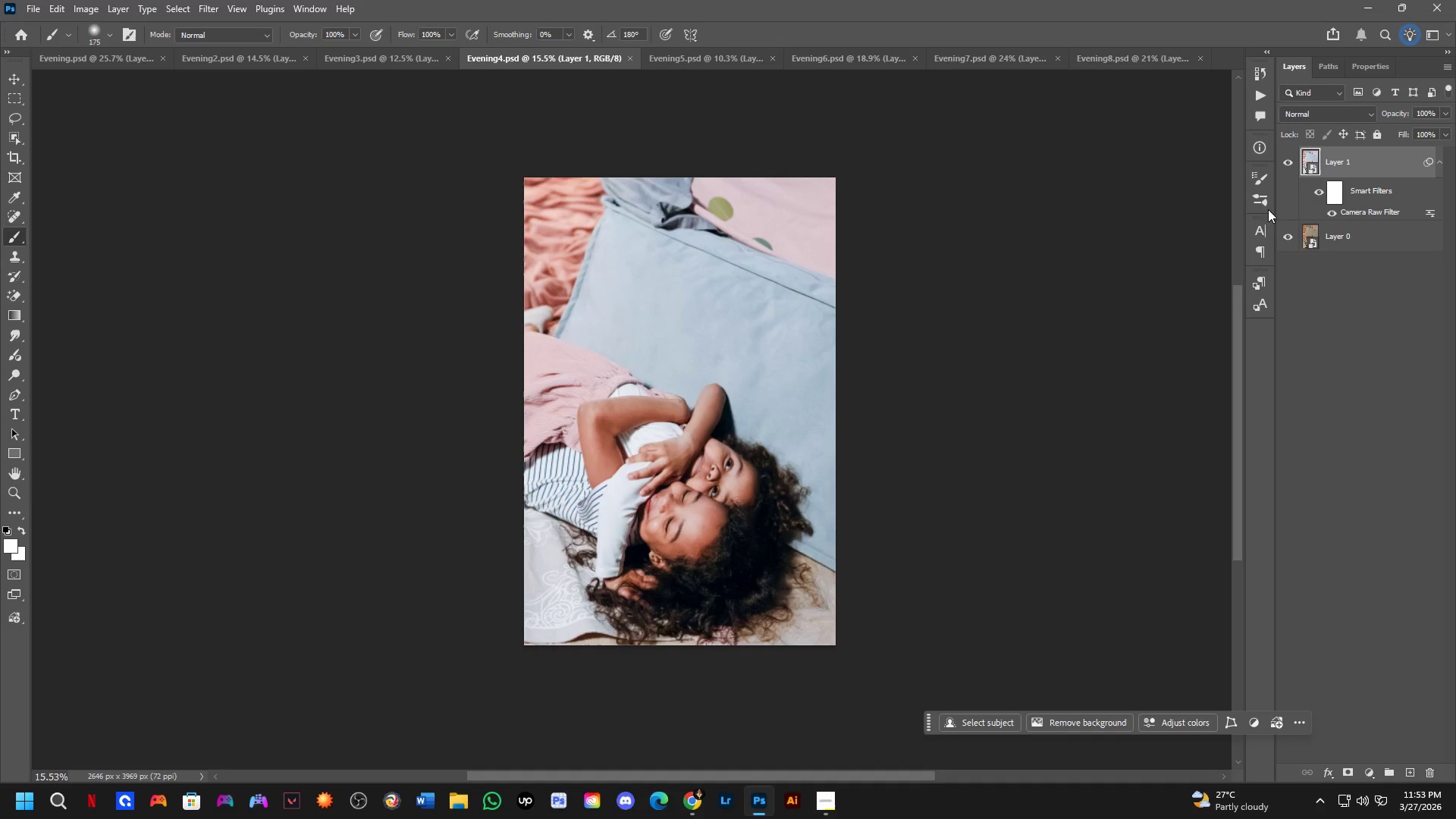 
wait(5.44)
 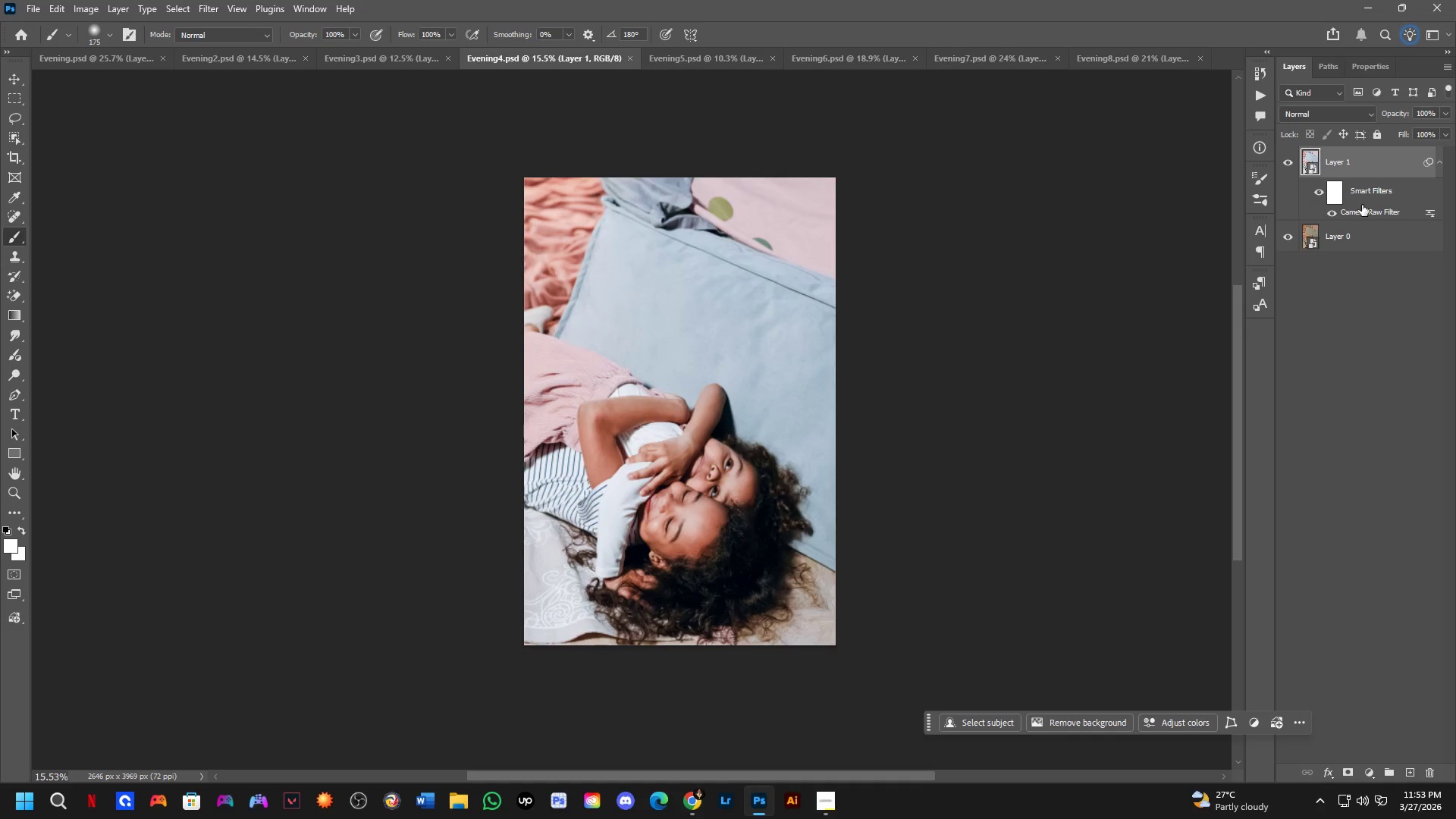 
key(Control+Shift+A)
 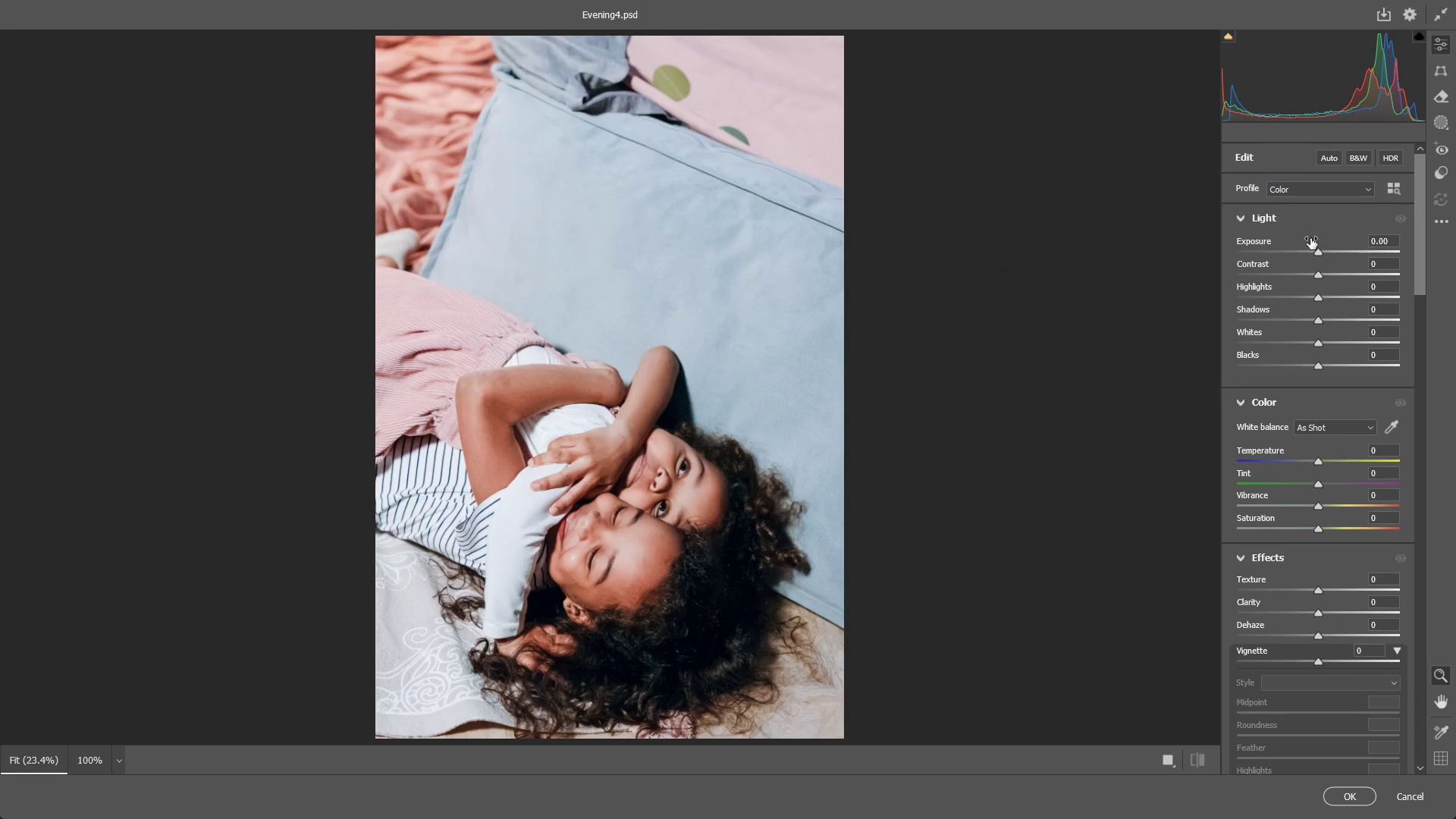 
left_click_drag(start_coordinate=[1320, 253], to_coordinate=[1323, 237])
 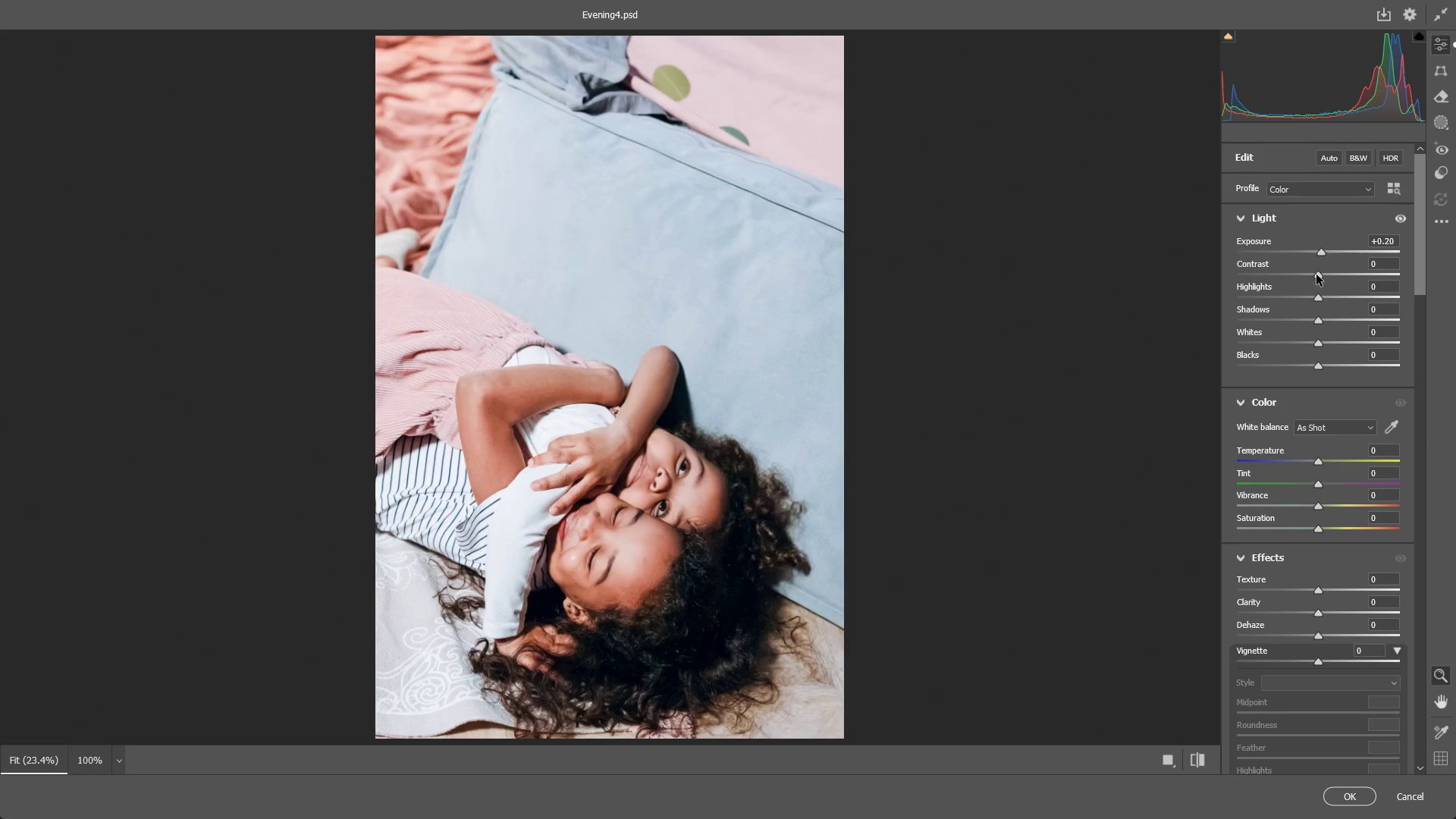 
left_click_drag(start_coordinate=[1317, 273], to_coordinate=[1313, 273])
 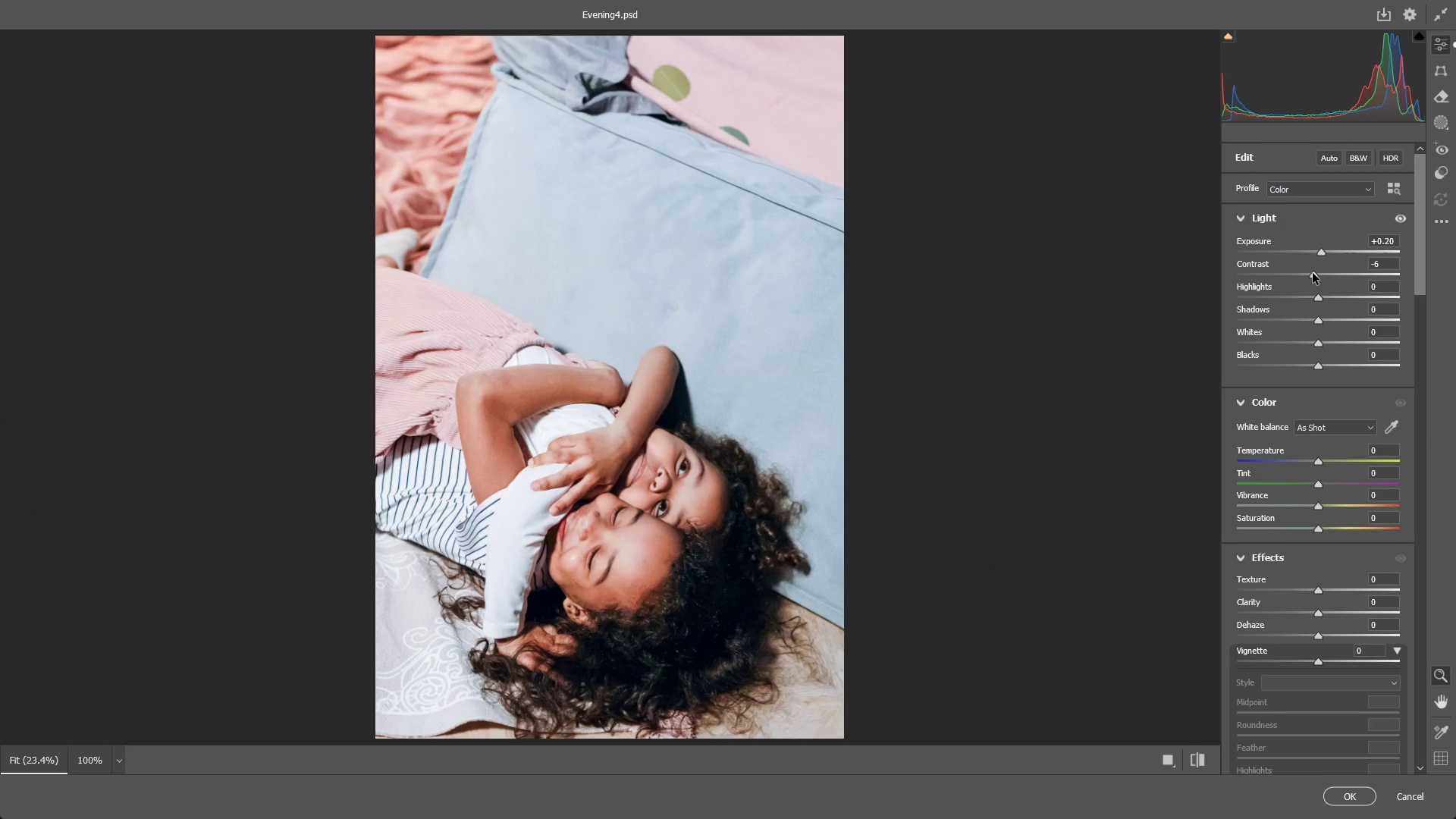 
double_click([1313, 273])
 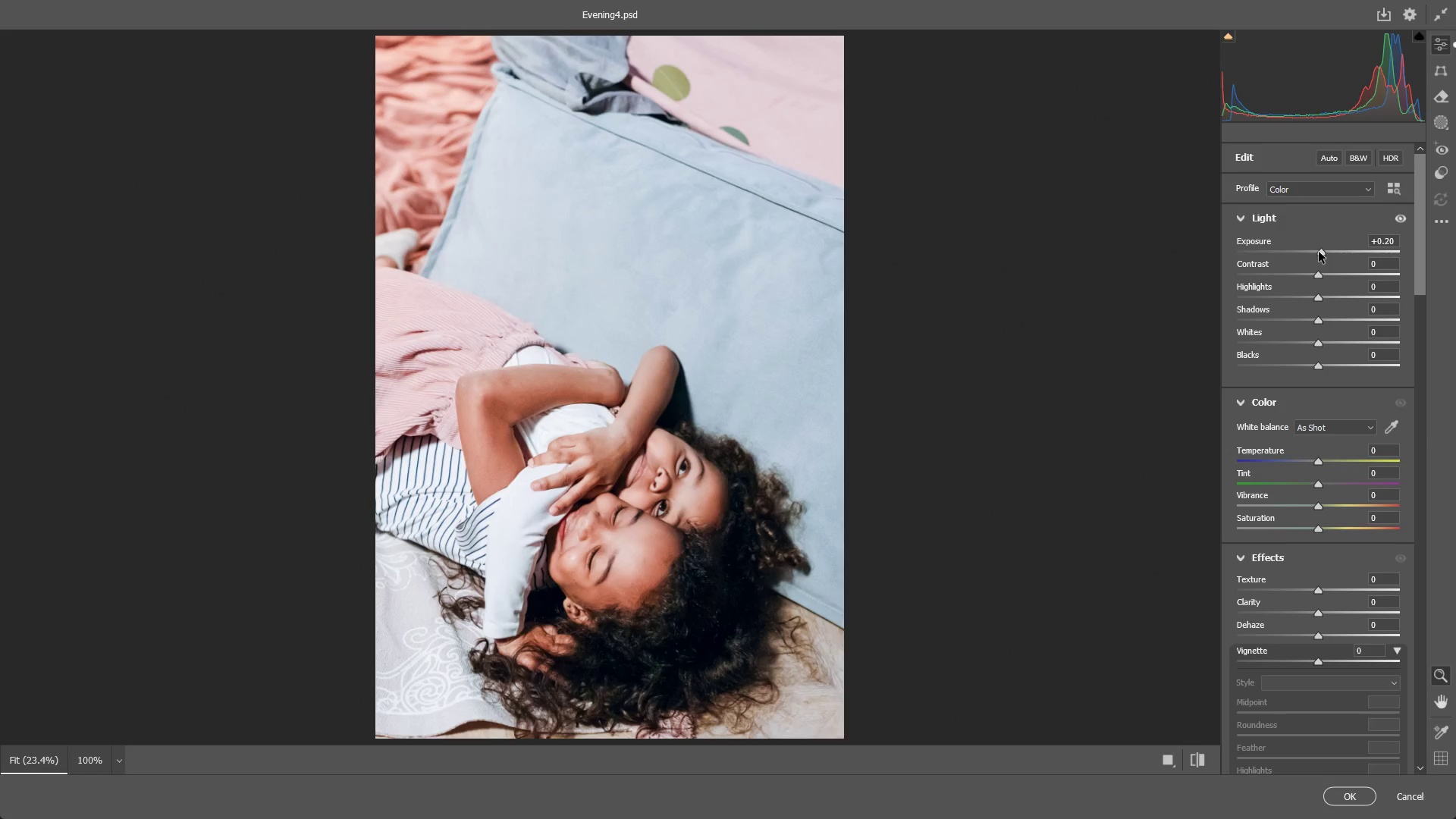 
left_click_drag(start_coordinate=[1323, 250], to_coordinate=[1326, 247])
 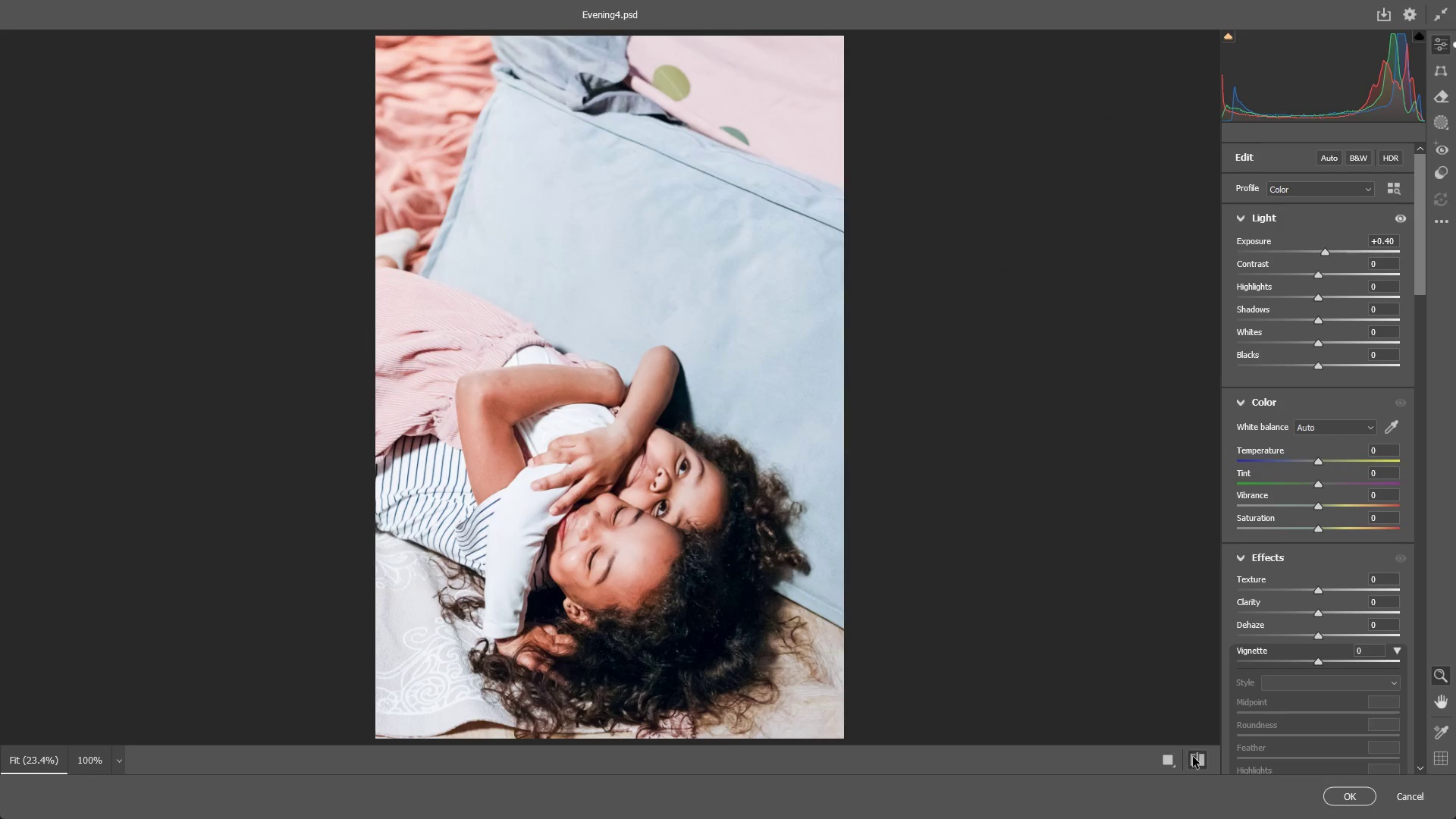 
double_click([1193, 756])
 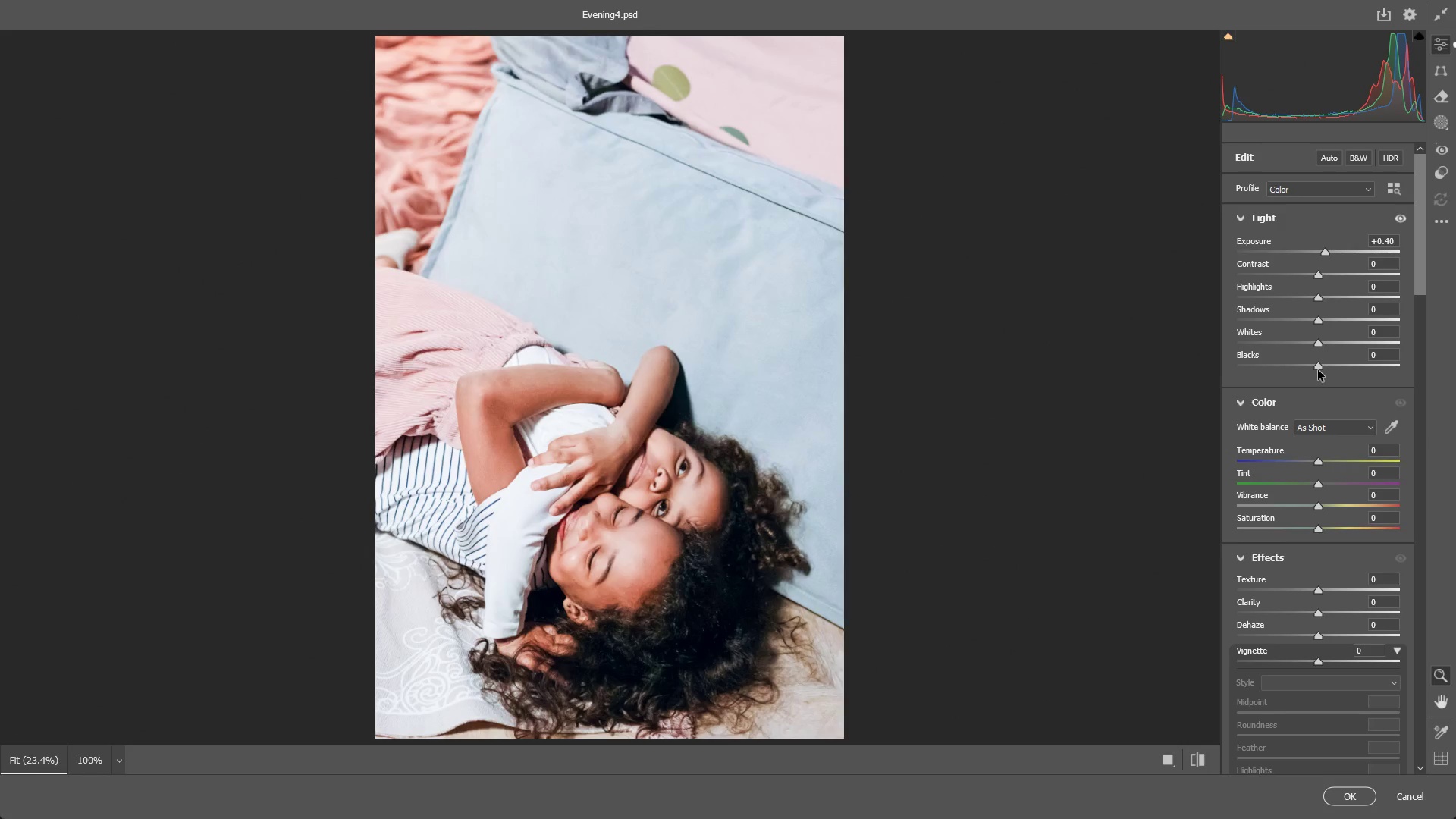 
left_click_drag(start_coordinate=[1316, 369], to_coordinate=[1245, 395])
 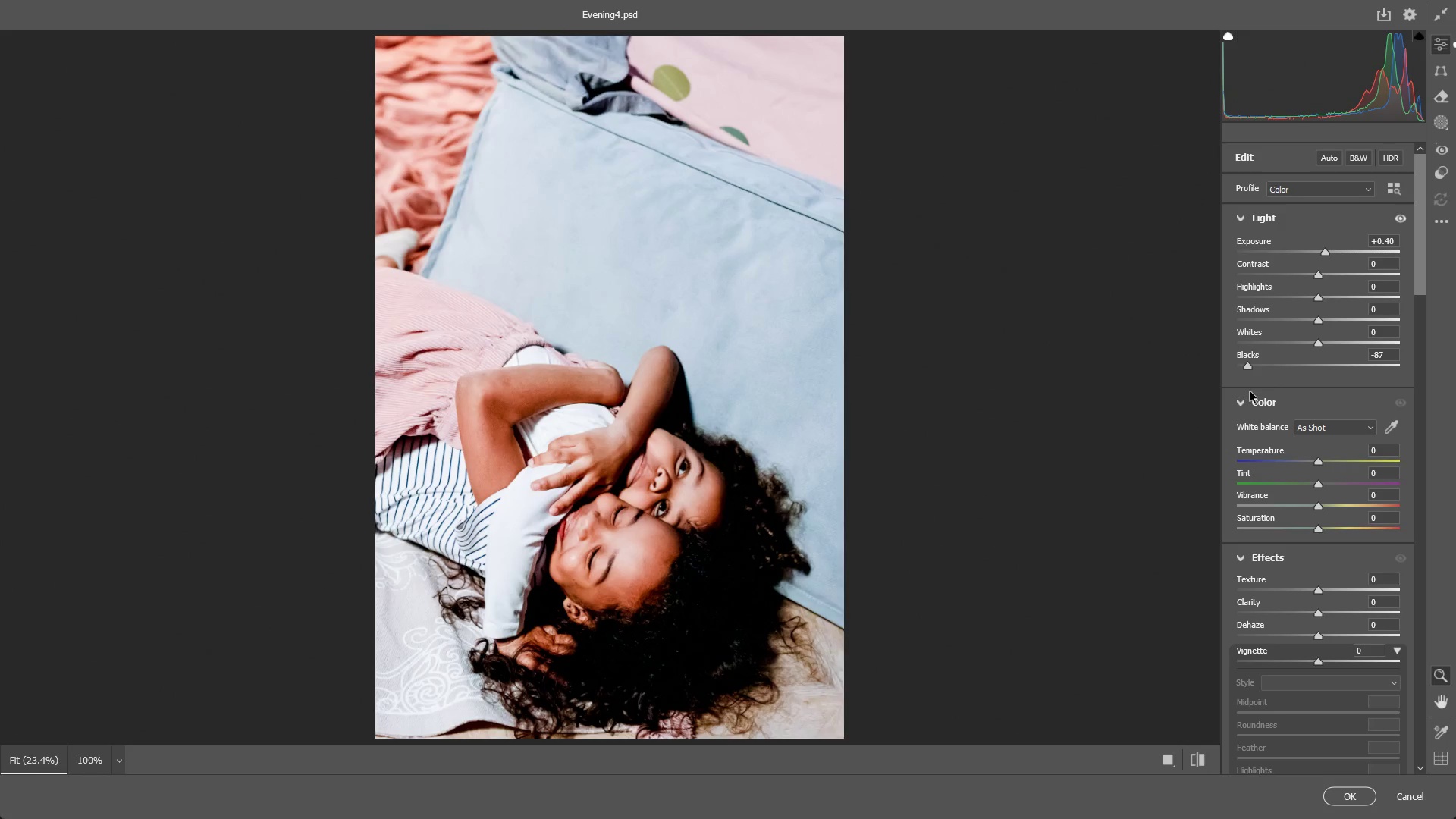 
key(Control+Z)
 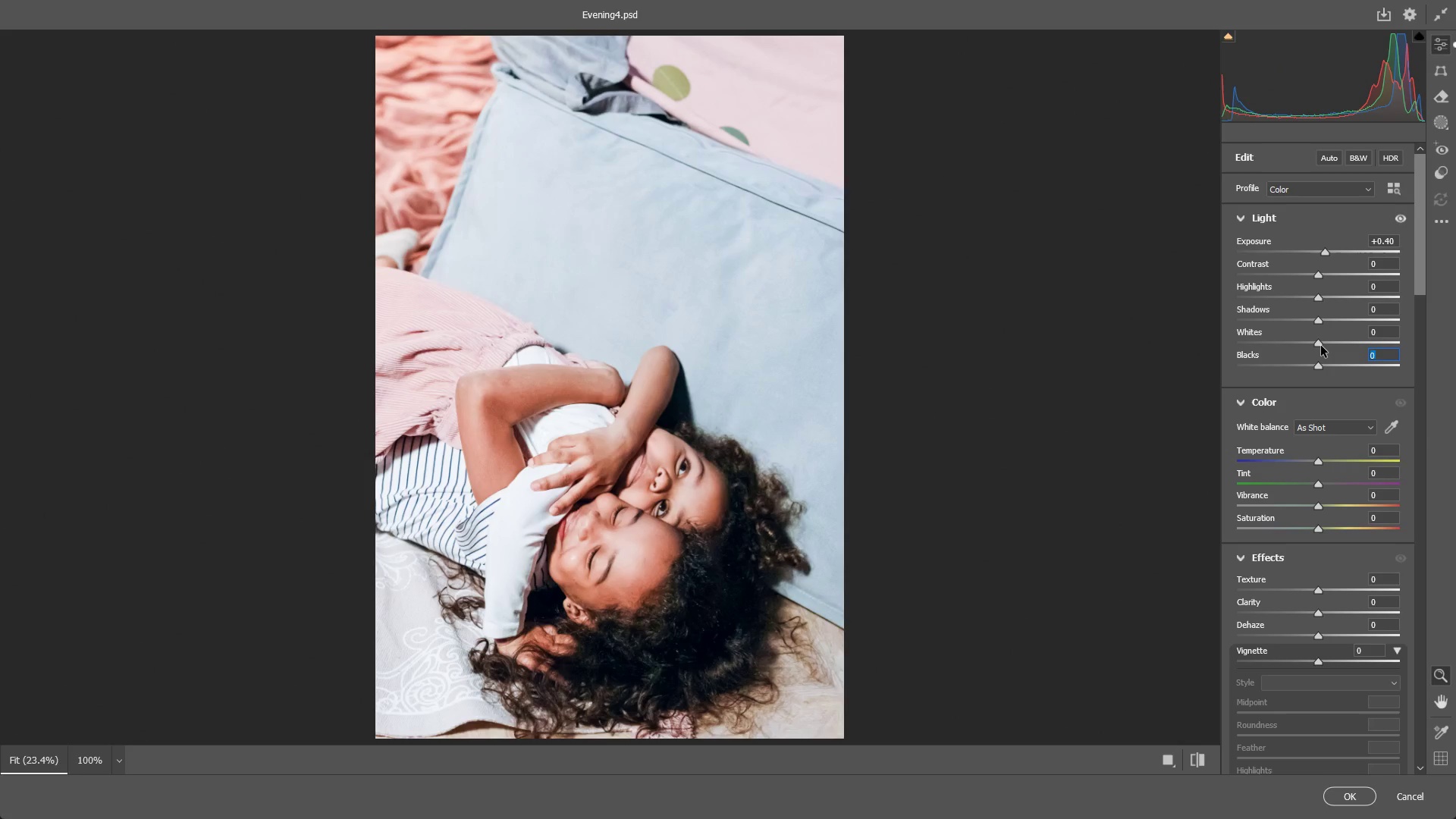 
left_click_drag(start_coordinate=[1321, 344], to_coordinate=[1241, 346])
 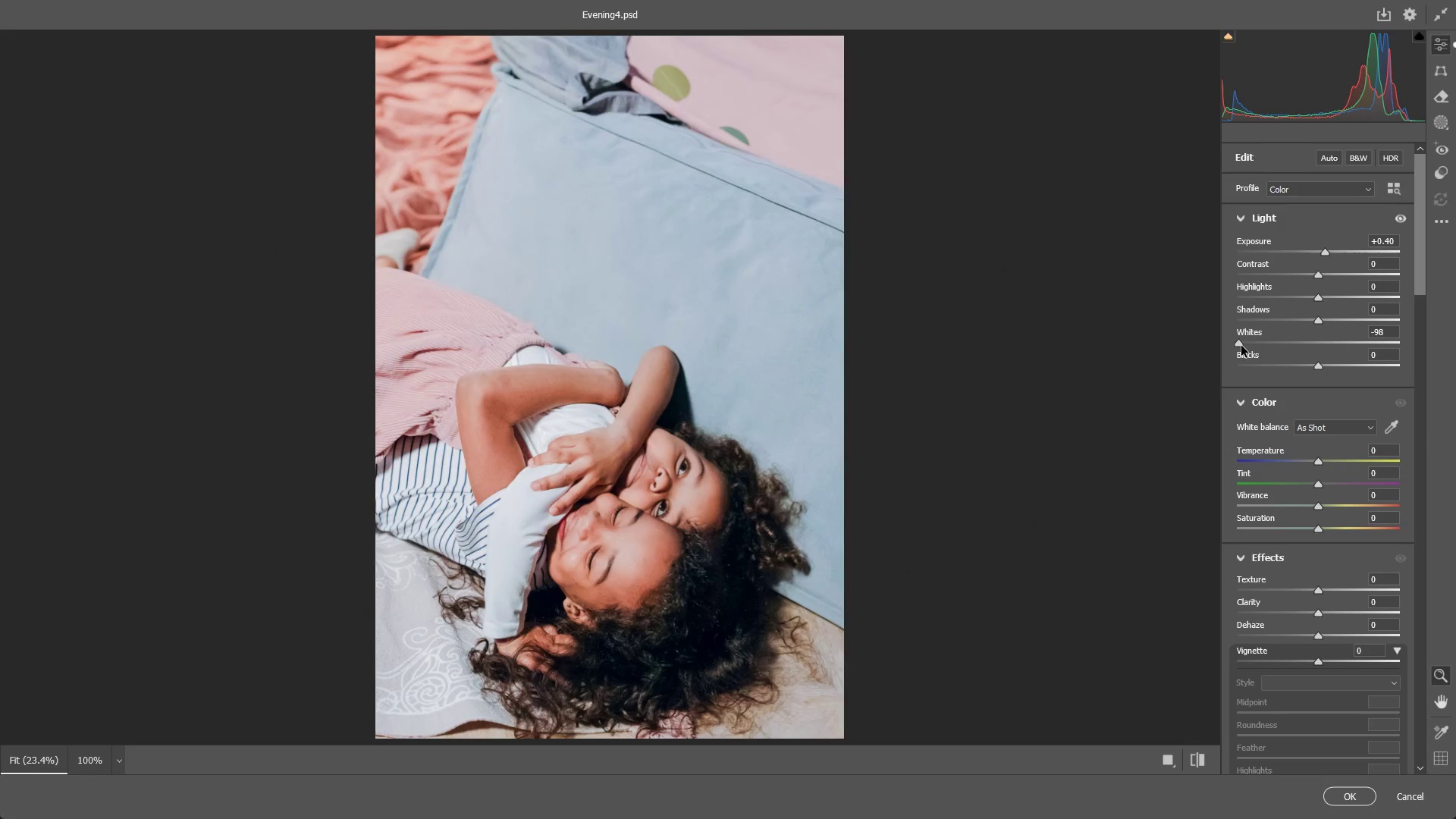 
key(Control+ControlLeft)
 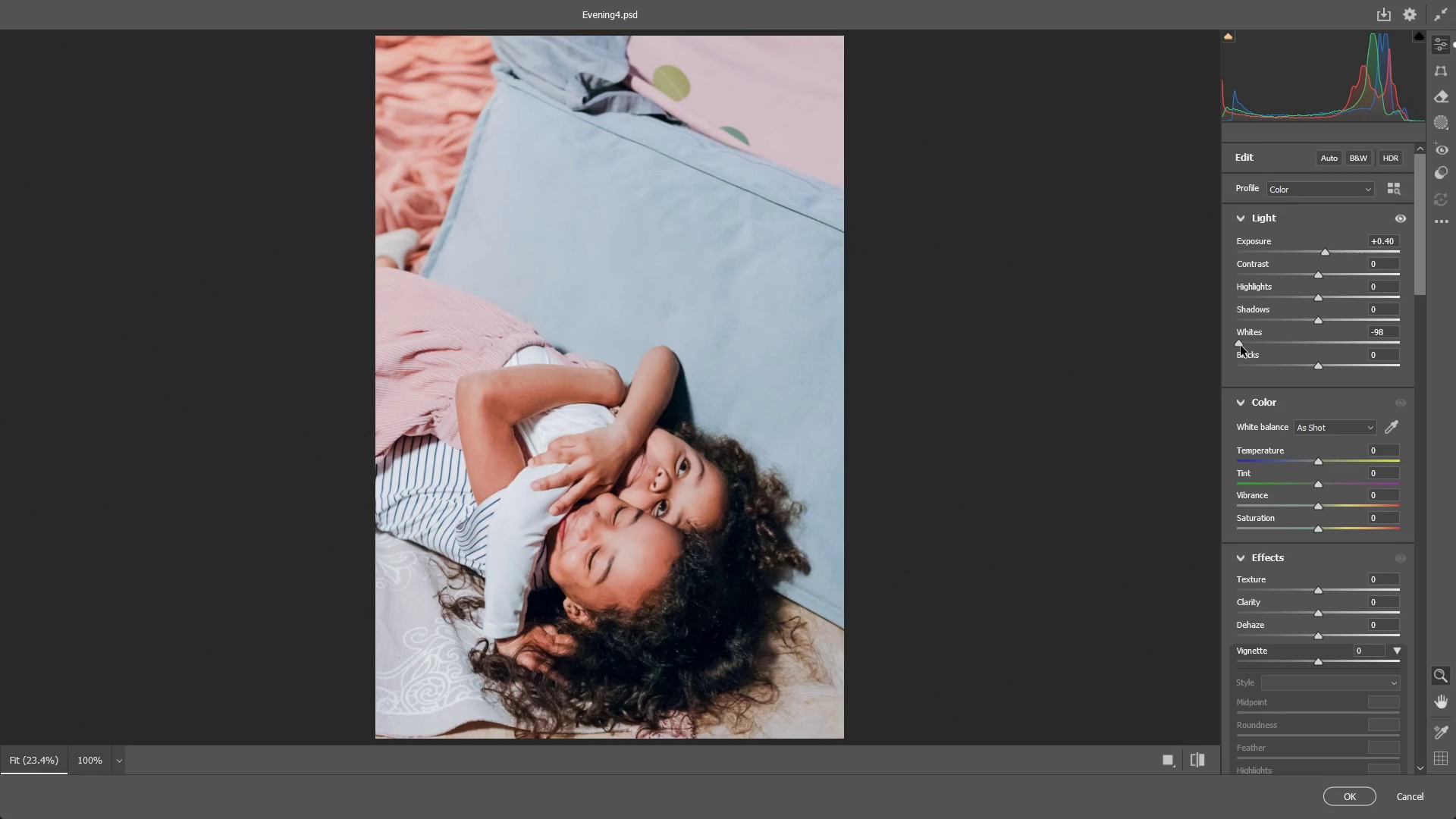 
key(Control+Z)
 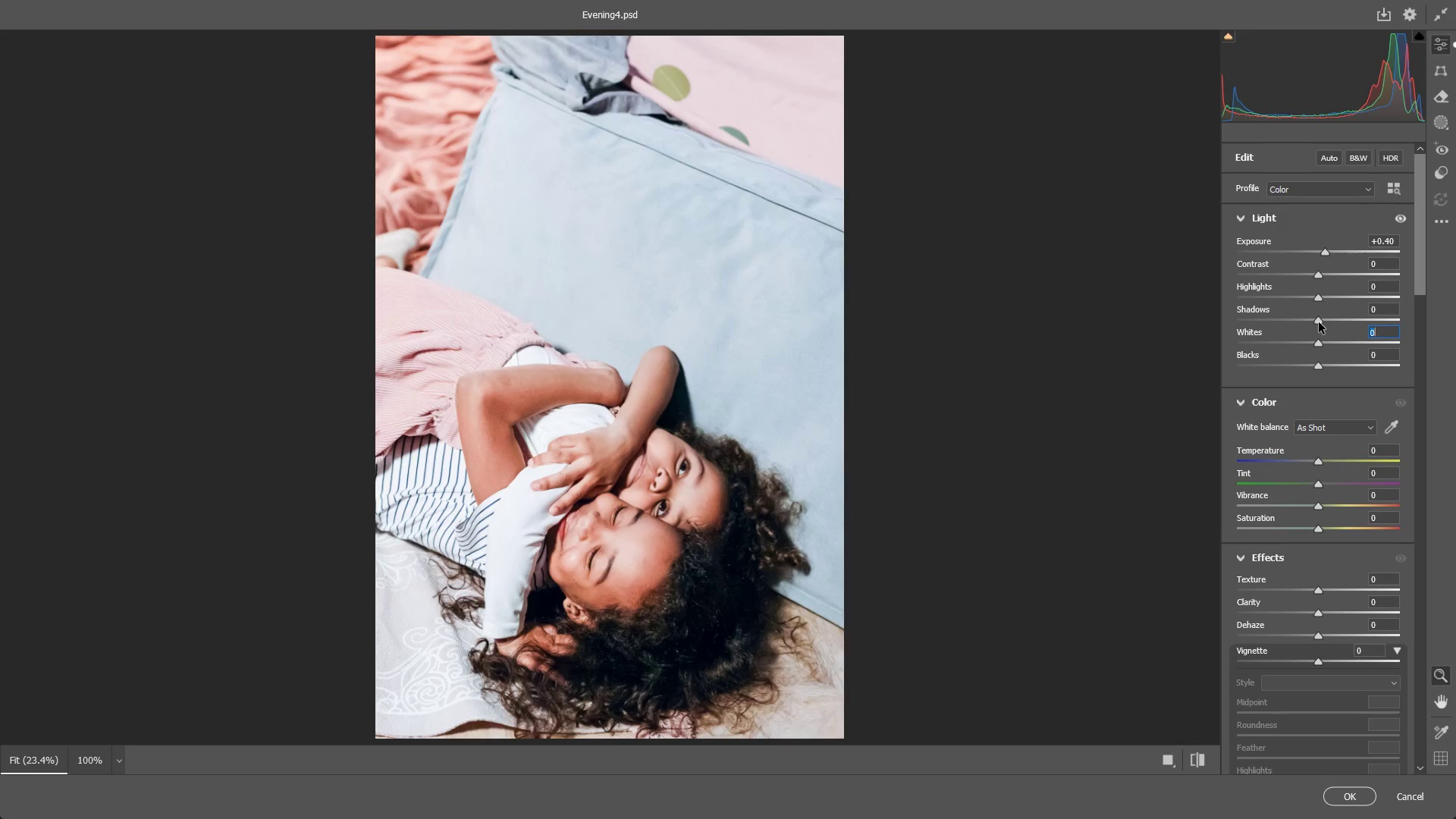 
left_click_drag(start_coordinate=[1319, 322], to_coordinate=[1341, 317])
 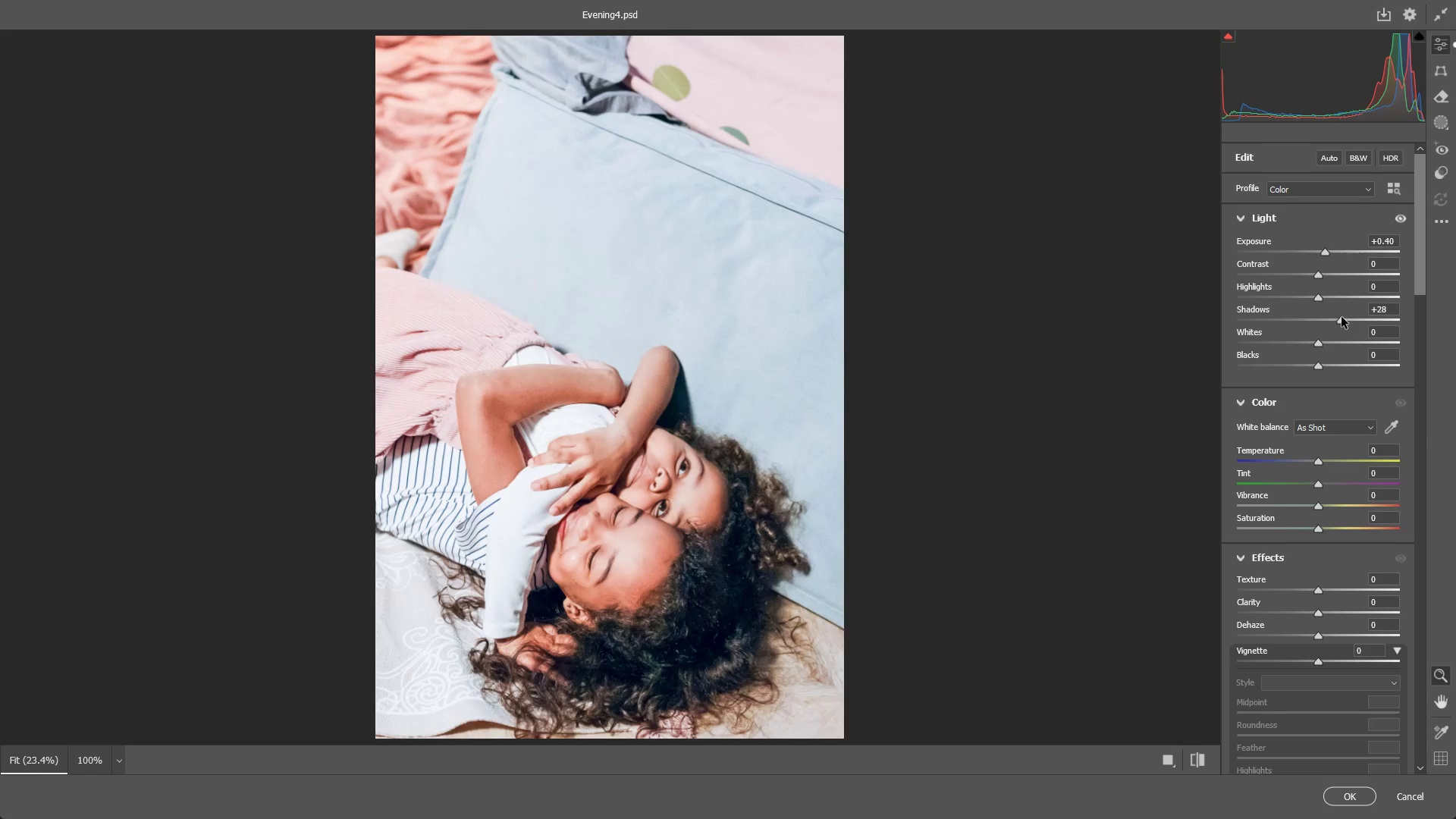 
key(Control+ControlLeft)
 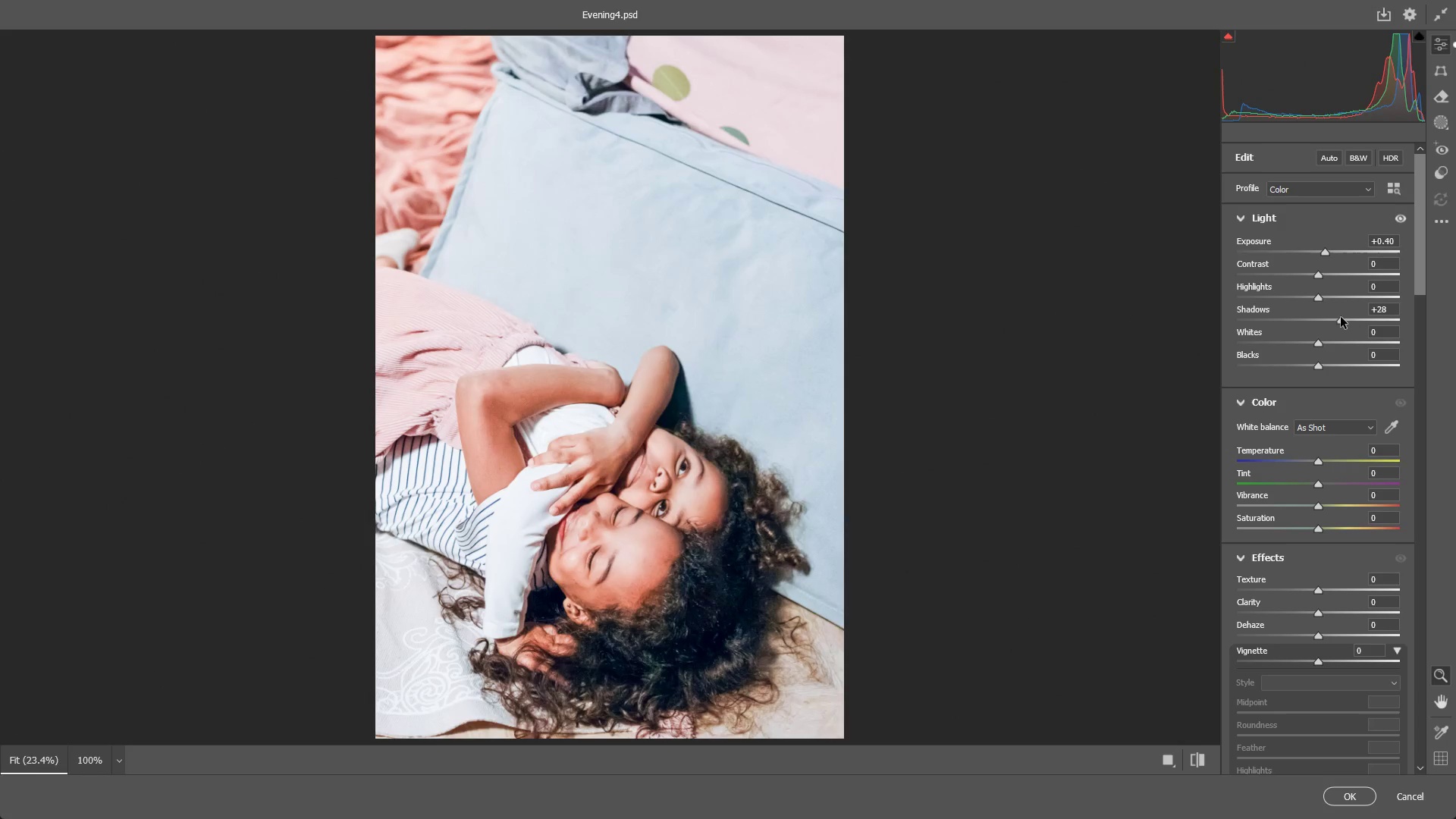 
key(Control+Z)
 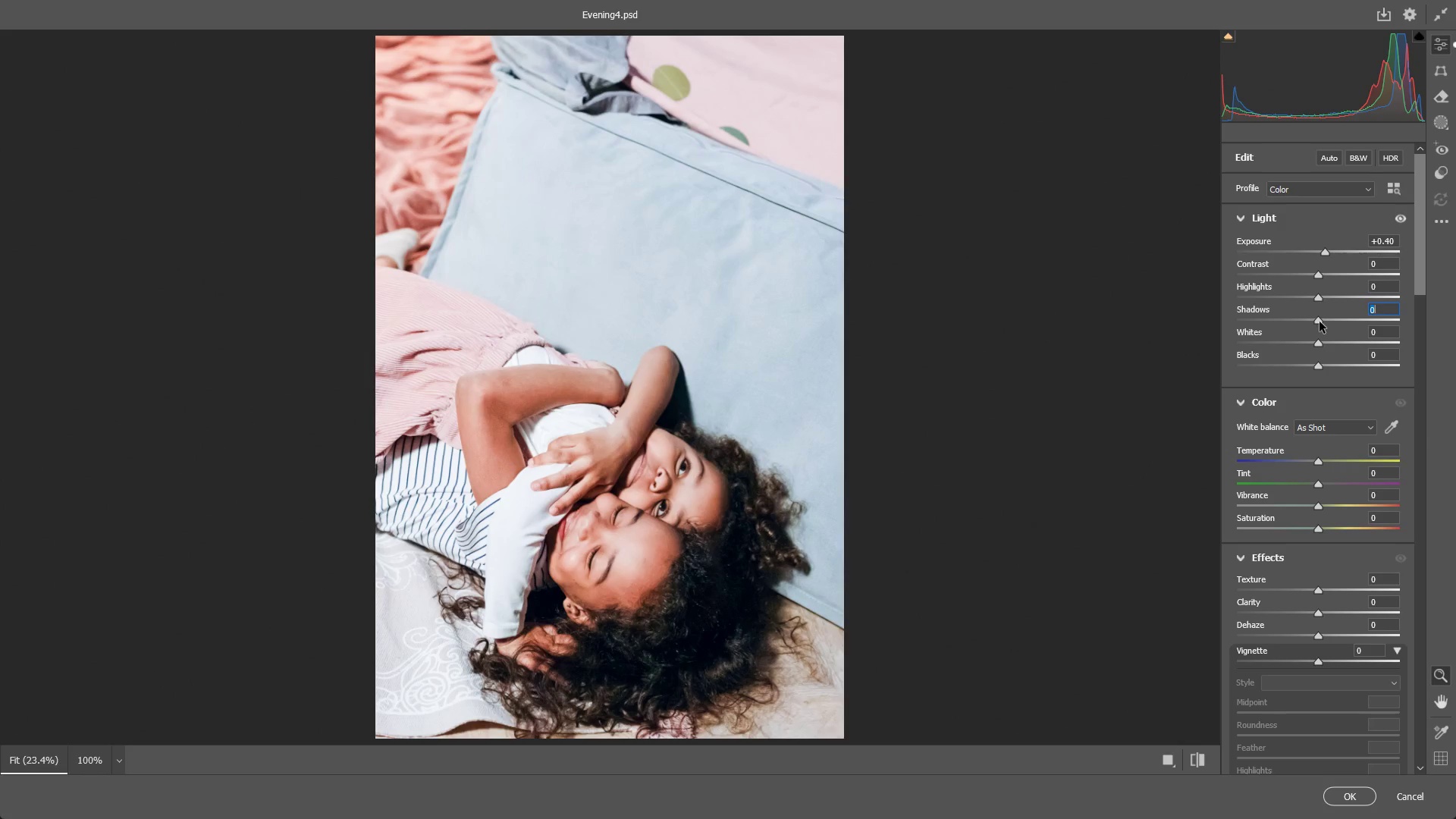 
left_click_drag(start_coordinate=[1320, 322], to_coordinate=[1320, 315])
 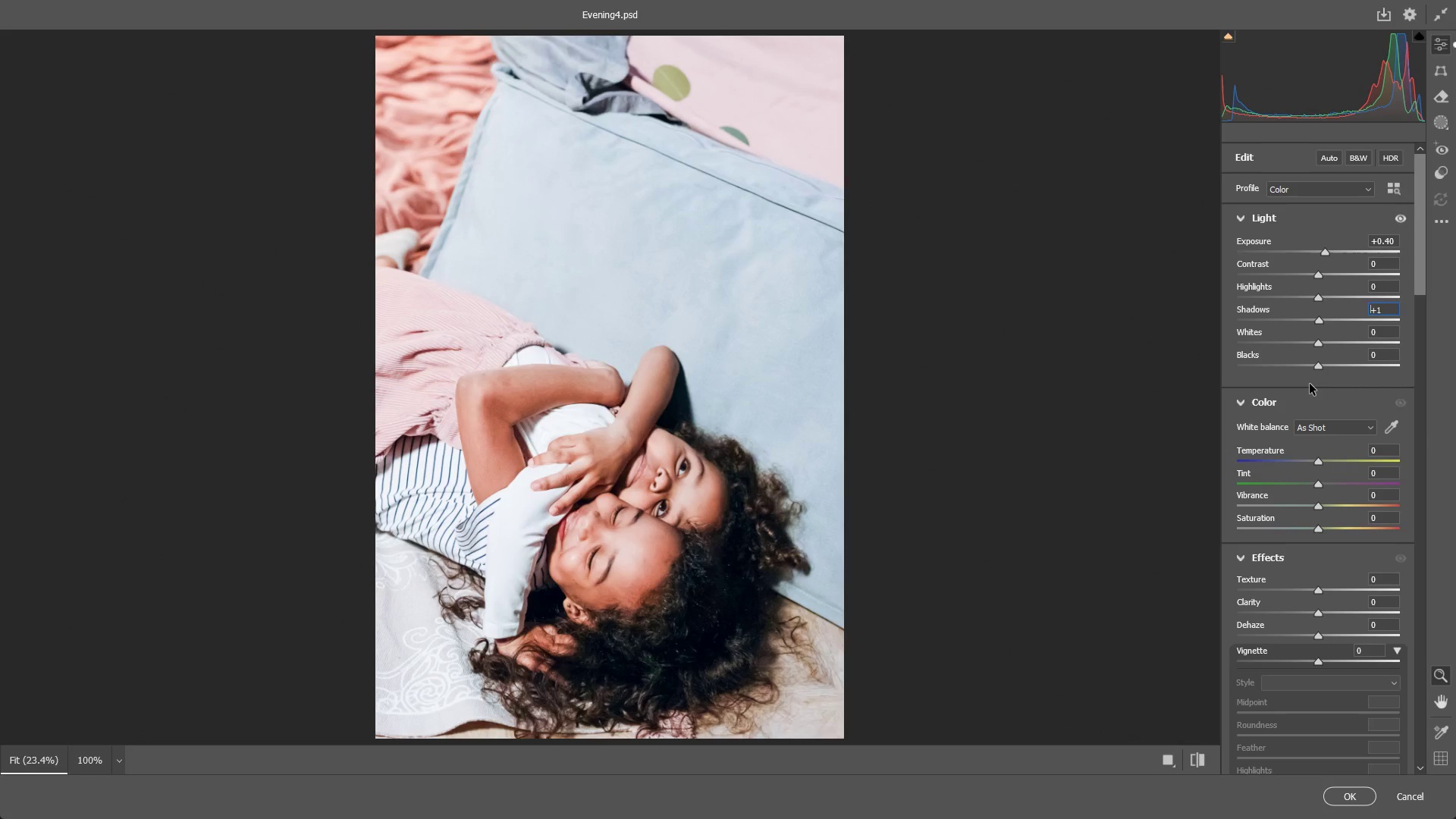 
wait(11.92)
 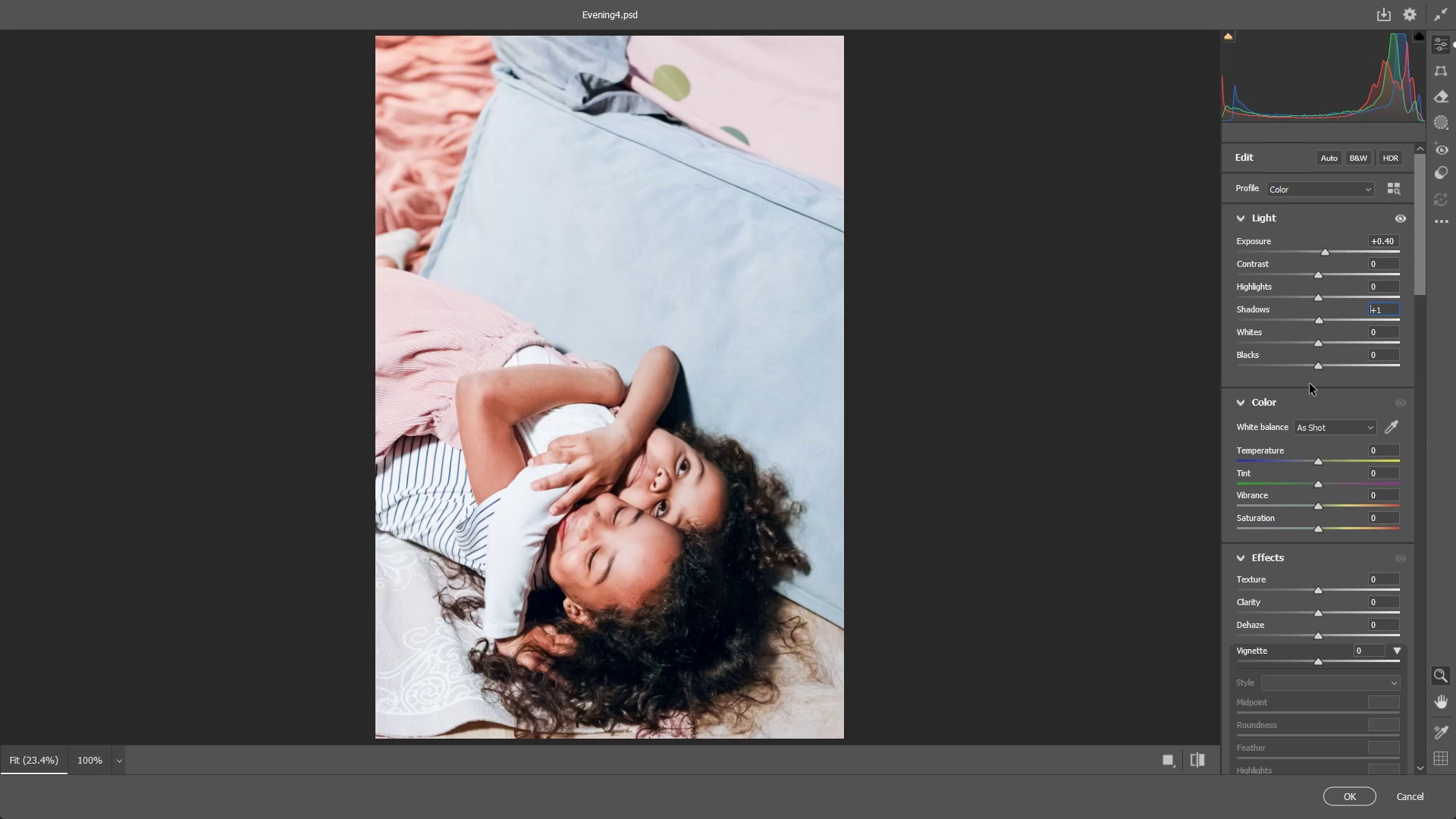 
left_click_drag(start_coordinate=[1321, 462], to_coordinate=[1313, 460])
 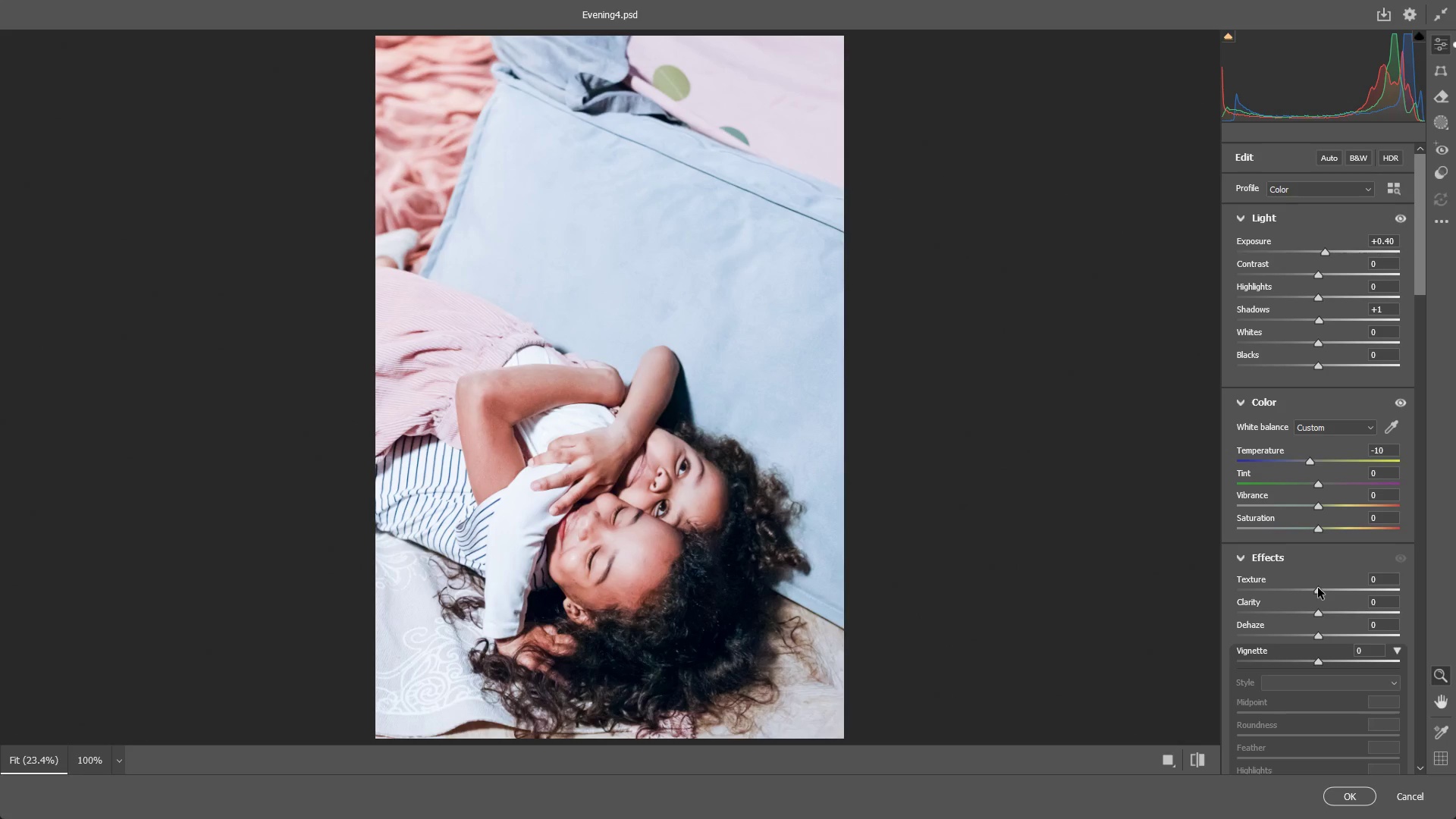 
wait(6.16)
 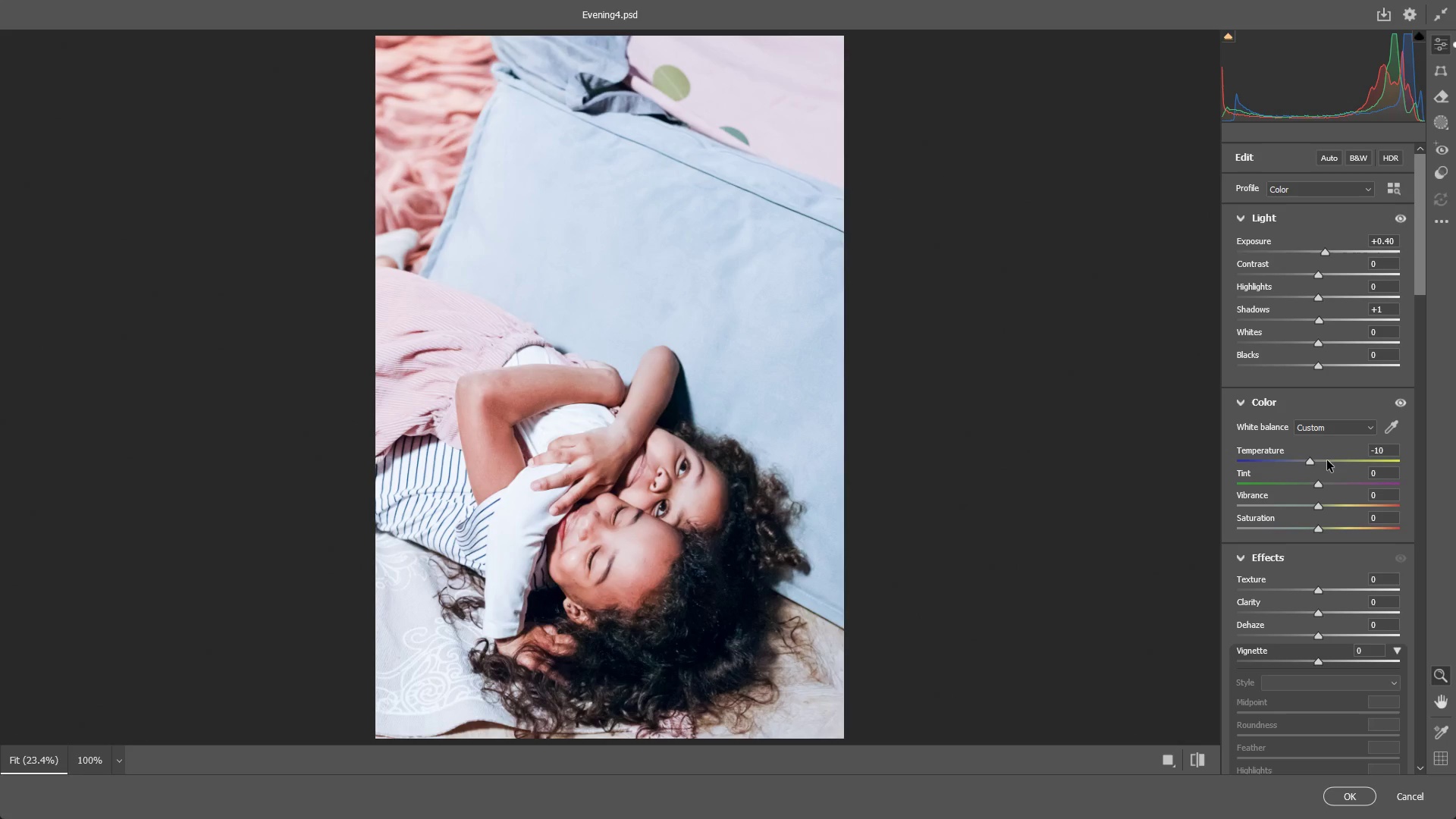 
left_click_drag(start_coordinate=[1318, 529], to_coordinate=[1329, 526])
 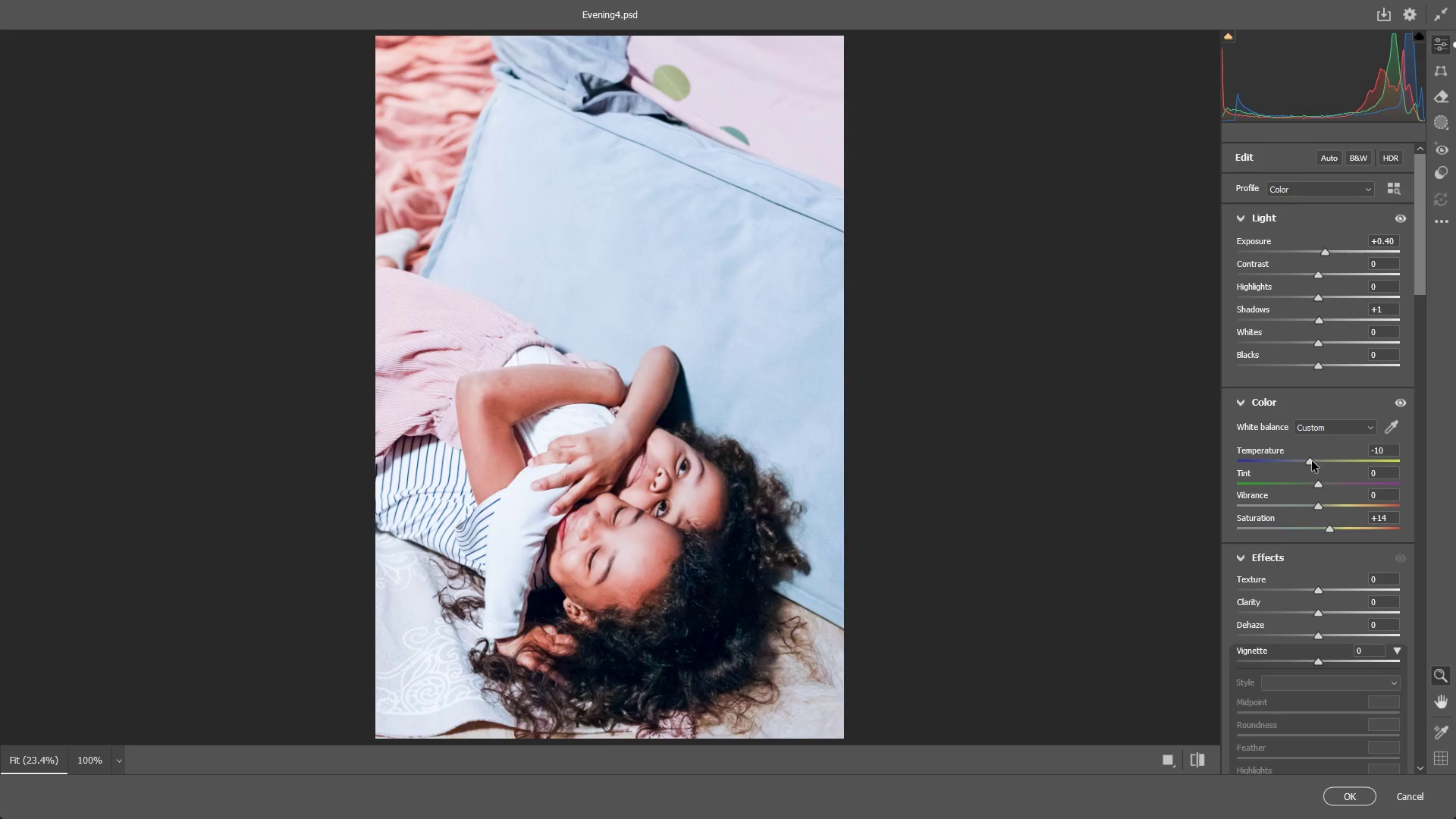 
left_click_drag(start_coordinate=[1312, 461], to_coordinate=[1316, 460])
 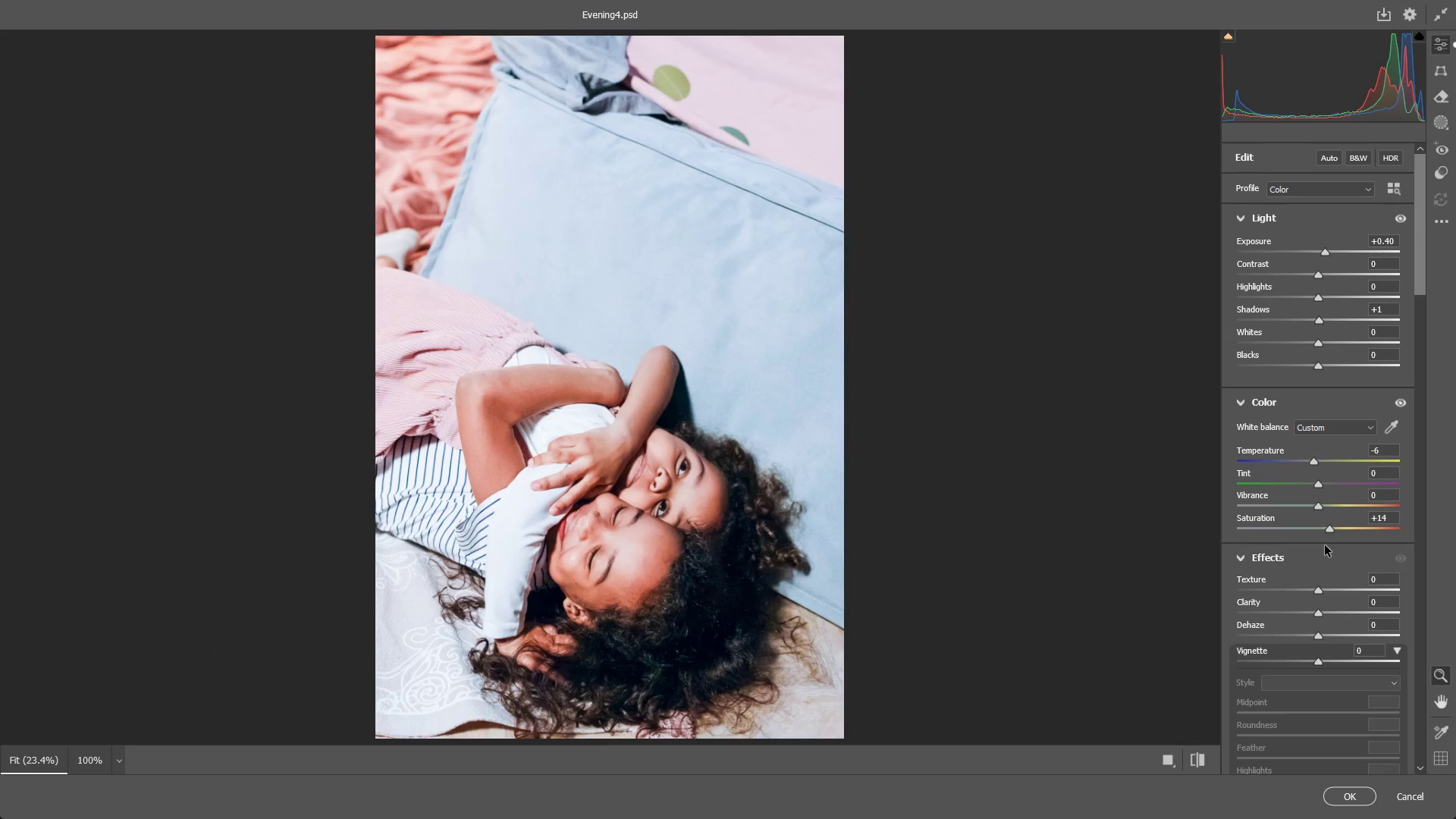 
scroll: coordinate [1299, 588], scroll_direction: down, amount: 24.0
 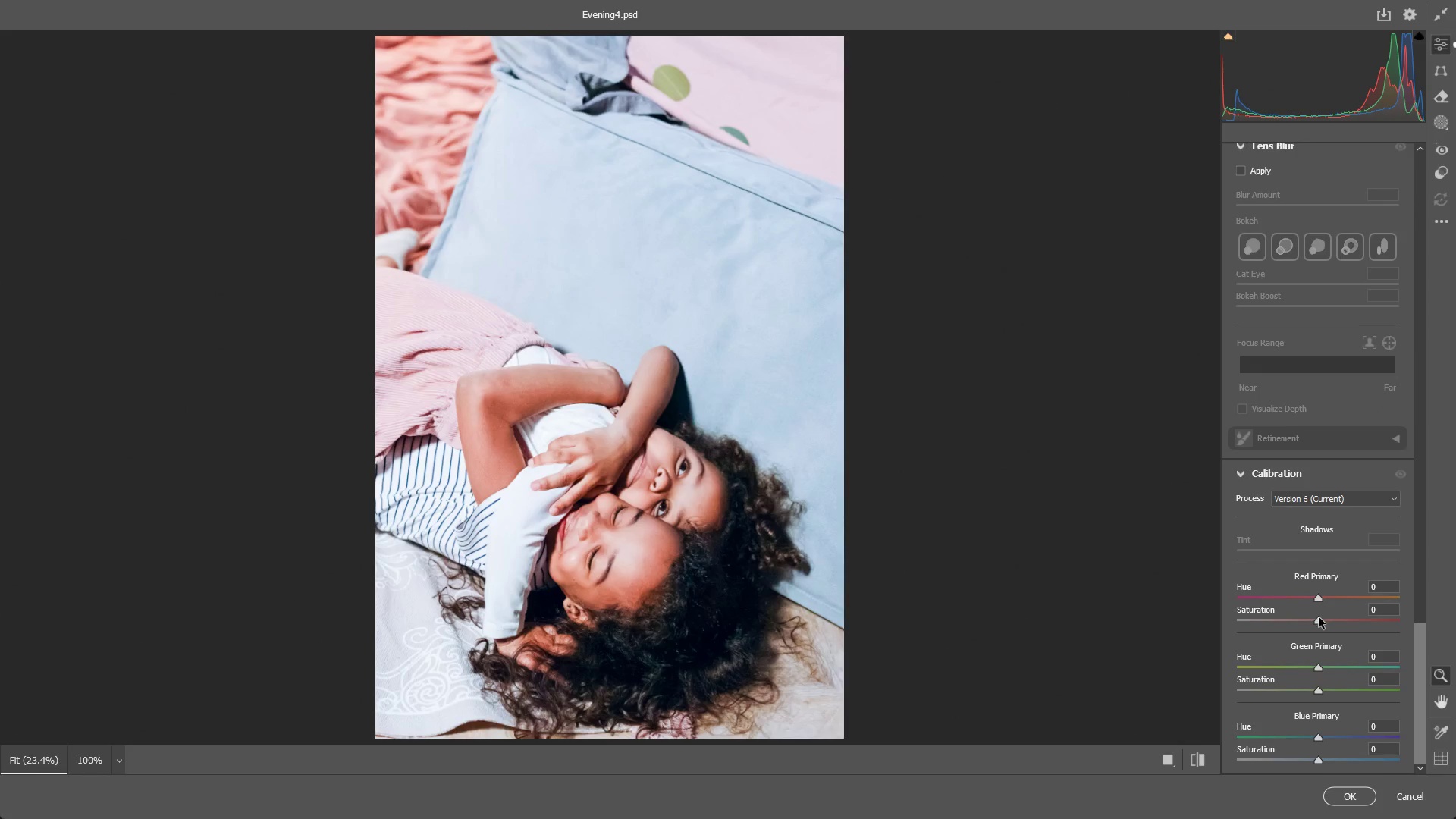 
left_click_drag(start_coordinate=[1319, 619], to_coordinate=[1291, 617])
 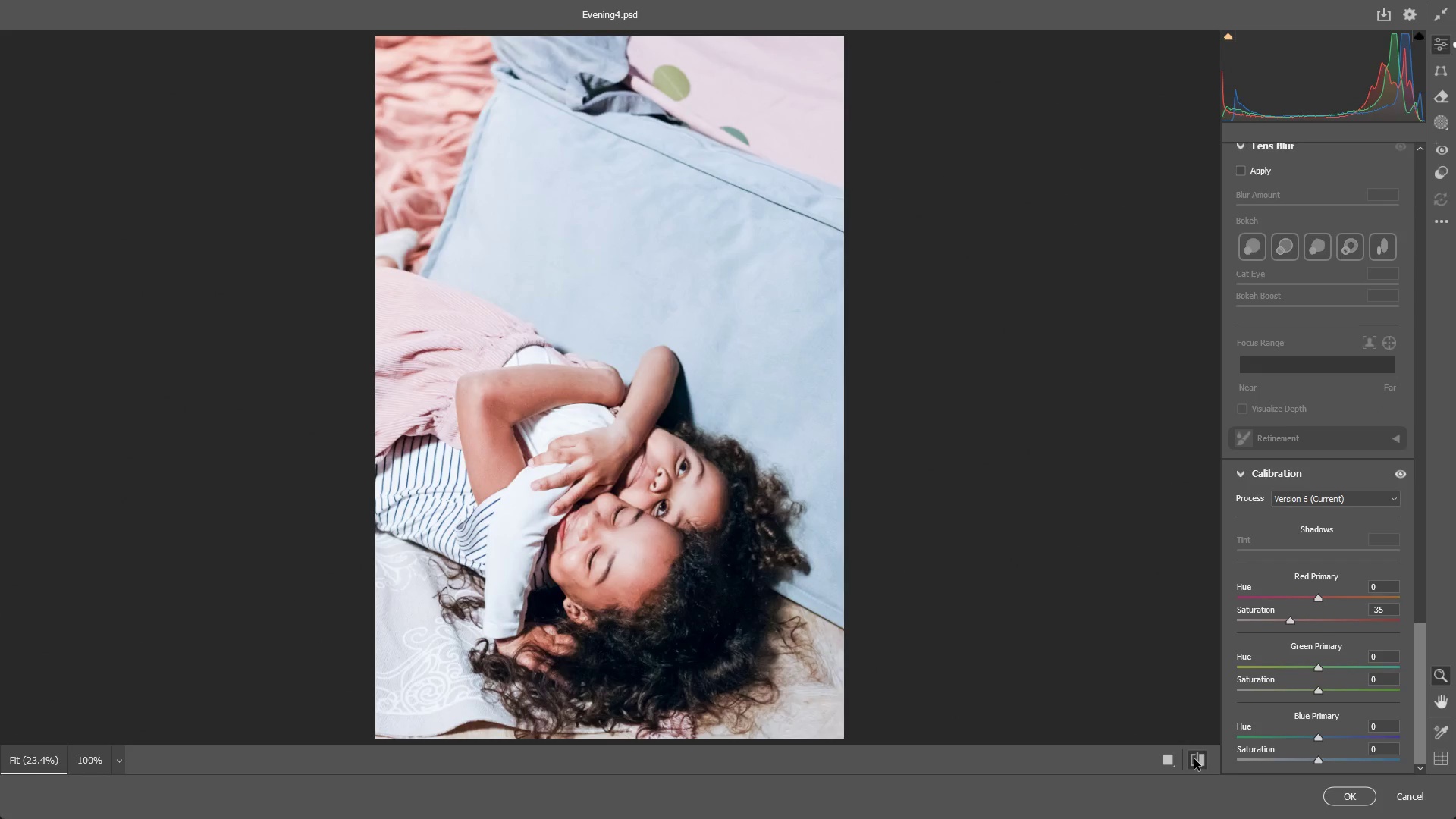 
double_click([1194, 758])
 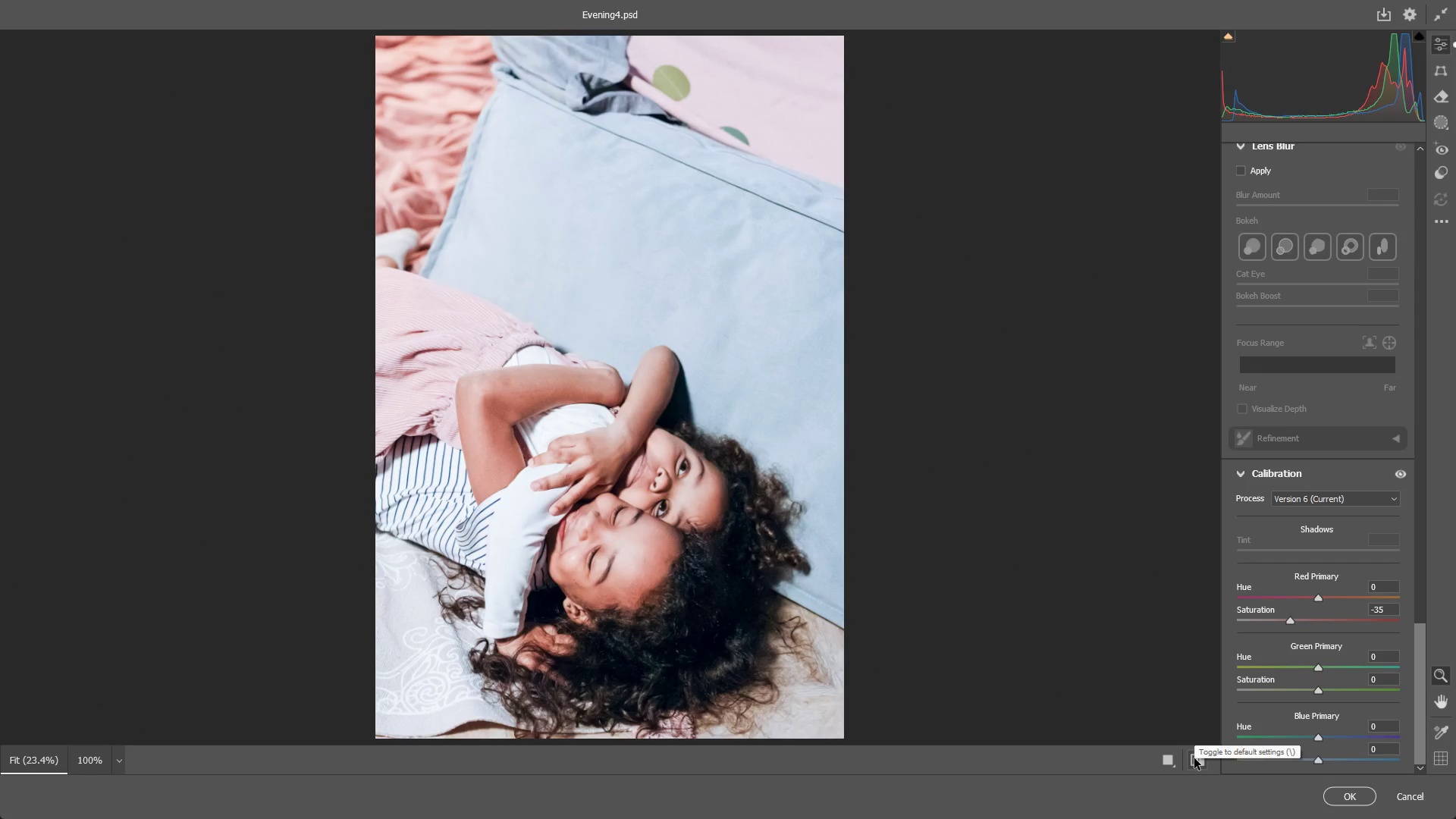 
left_click([1194, 758])
 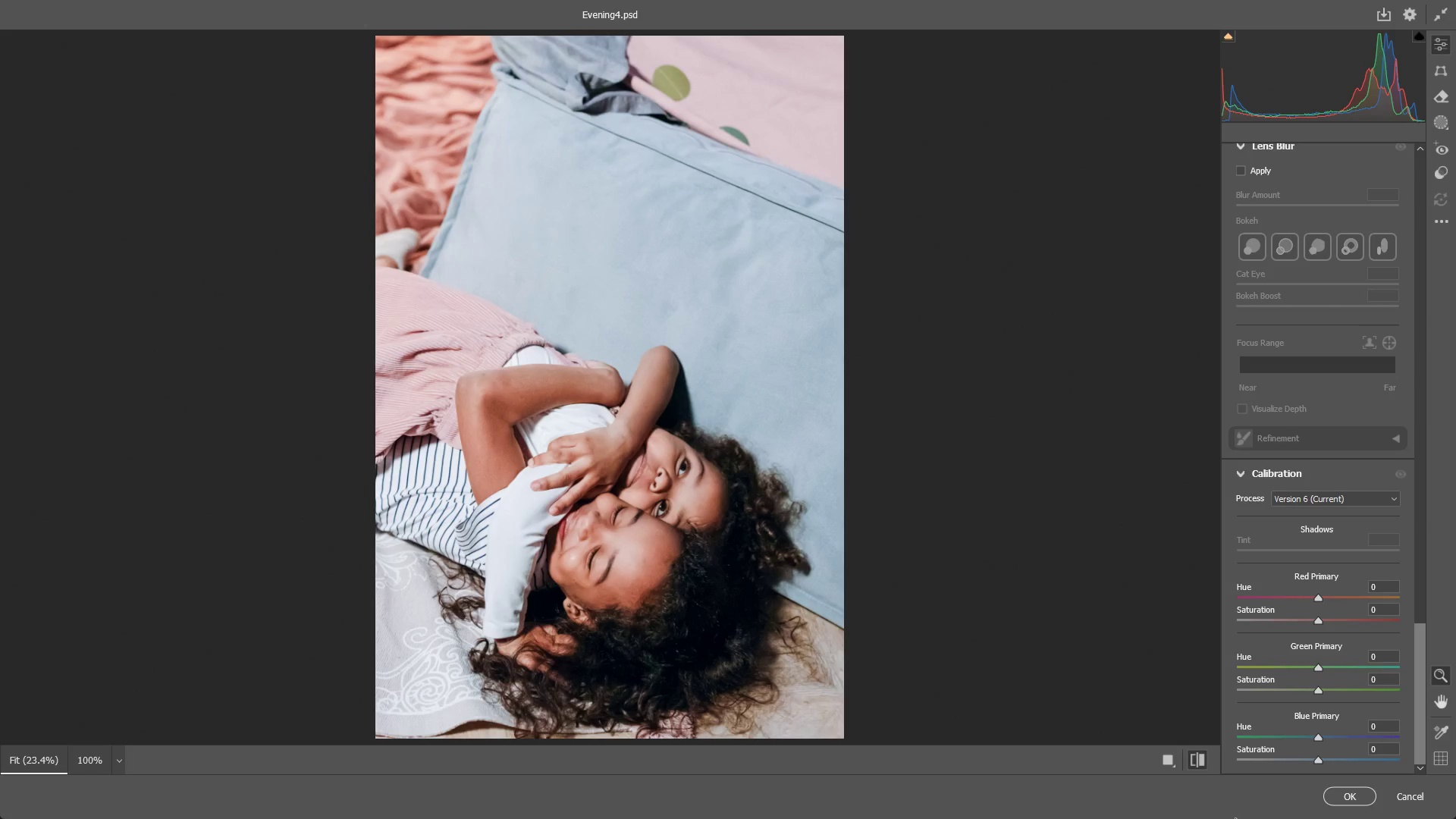 
wait(21.7)
 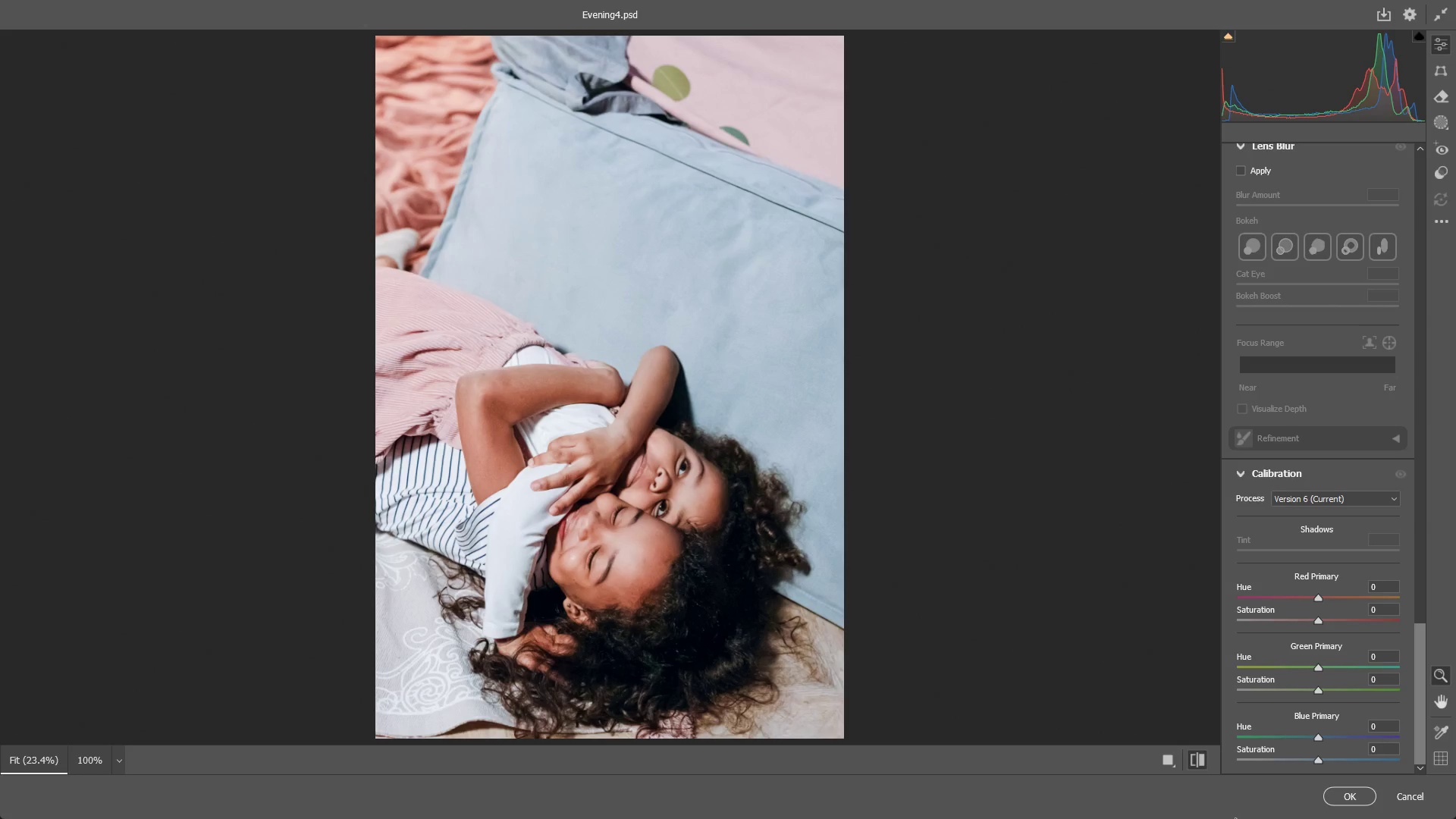 
scroll: coordinate [1339, 599], scroll_direction: down, amount: 10.0
 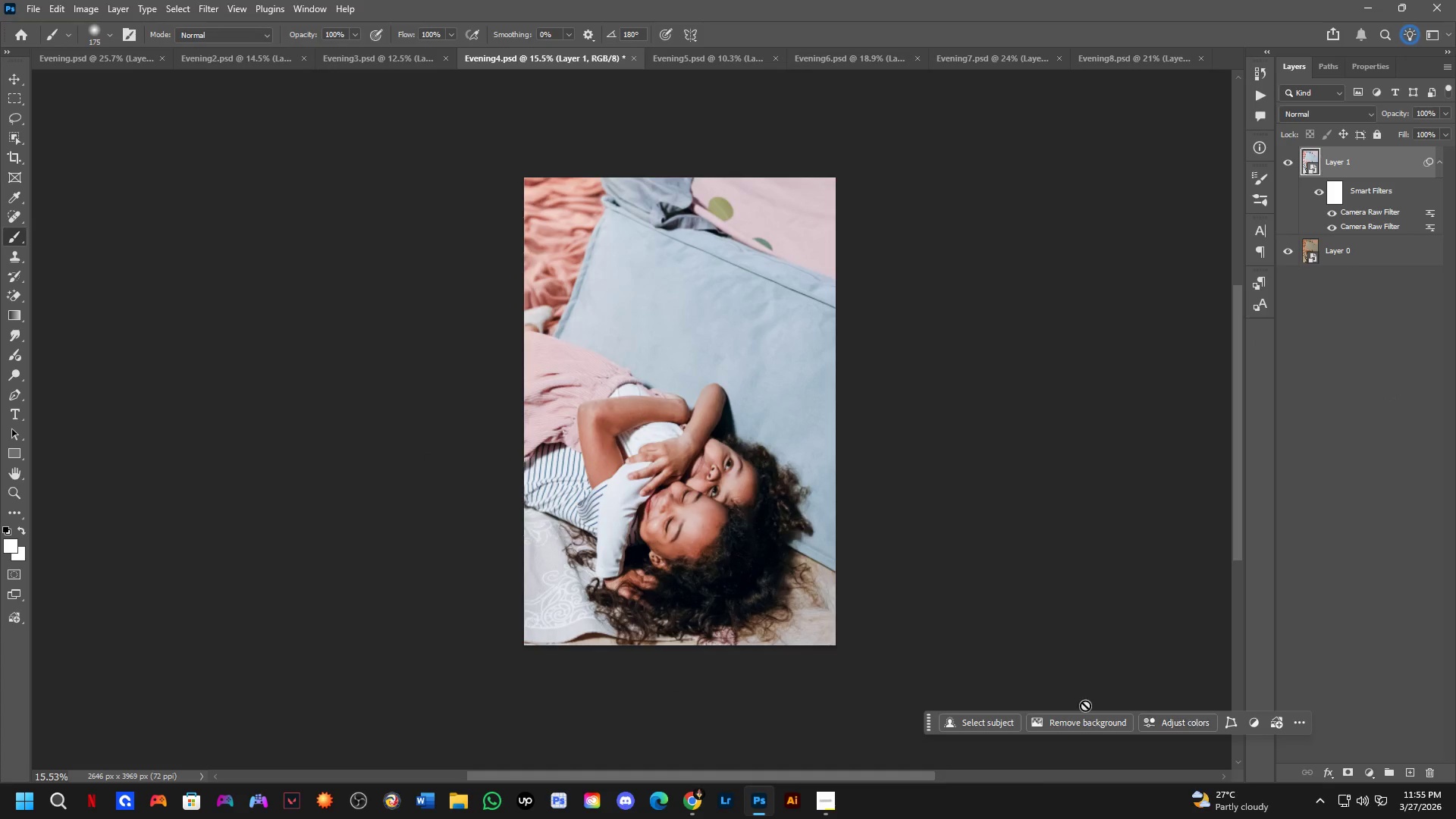 
wait(5.97)
 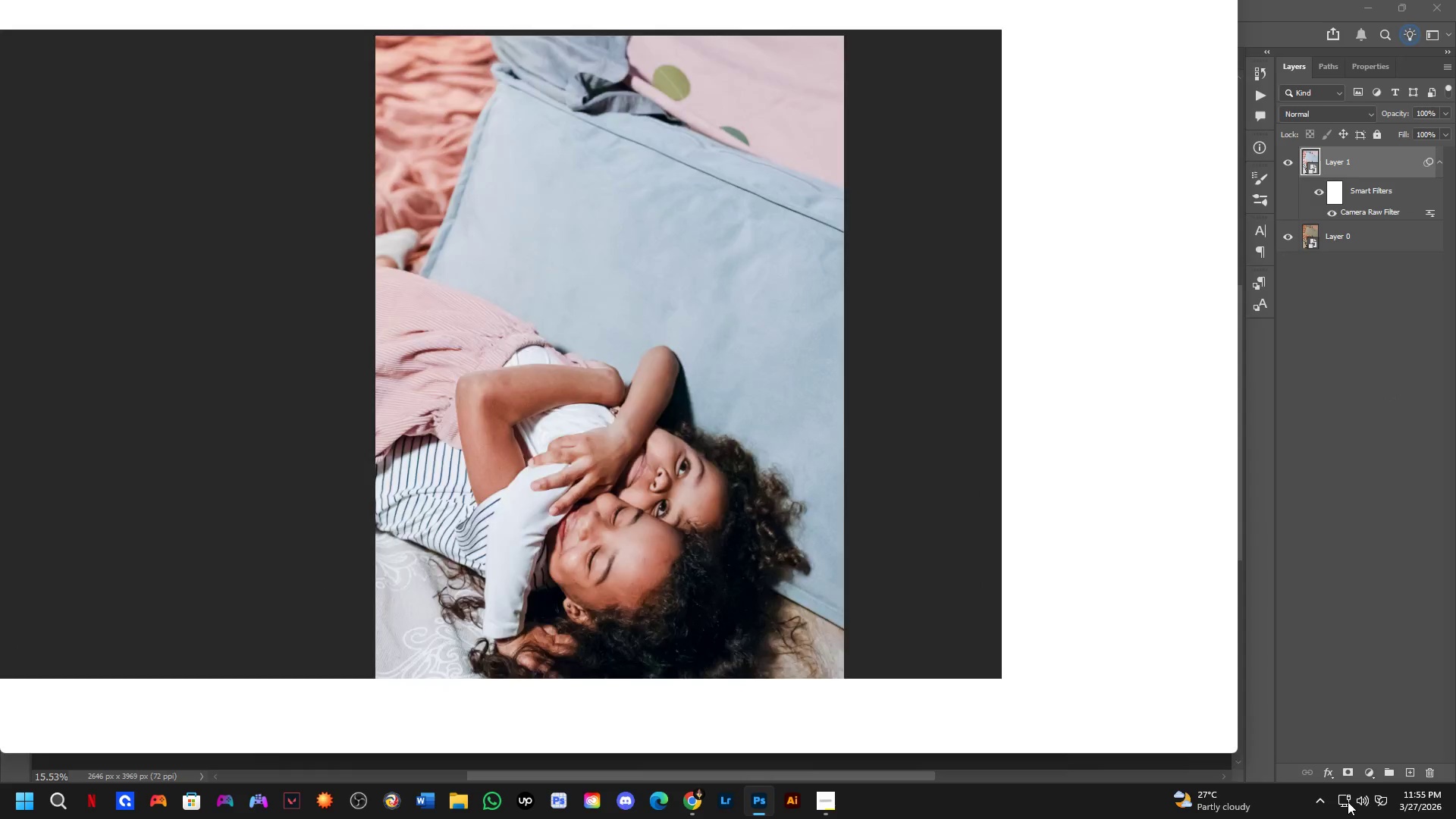 
double_click([1288, 158])
 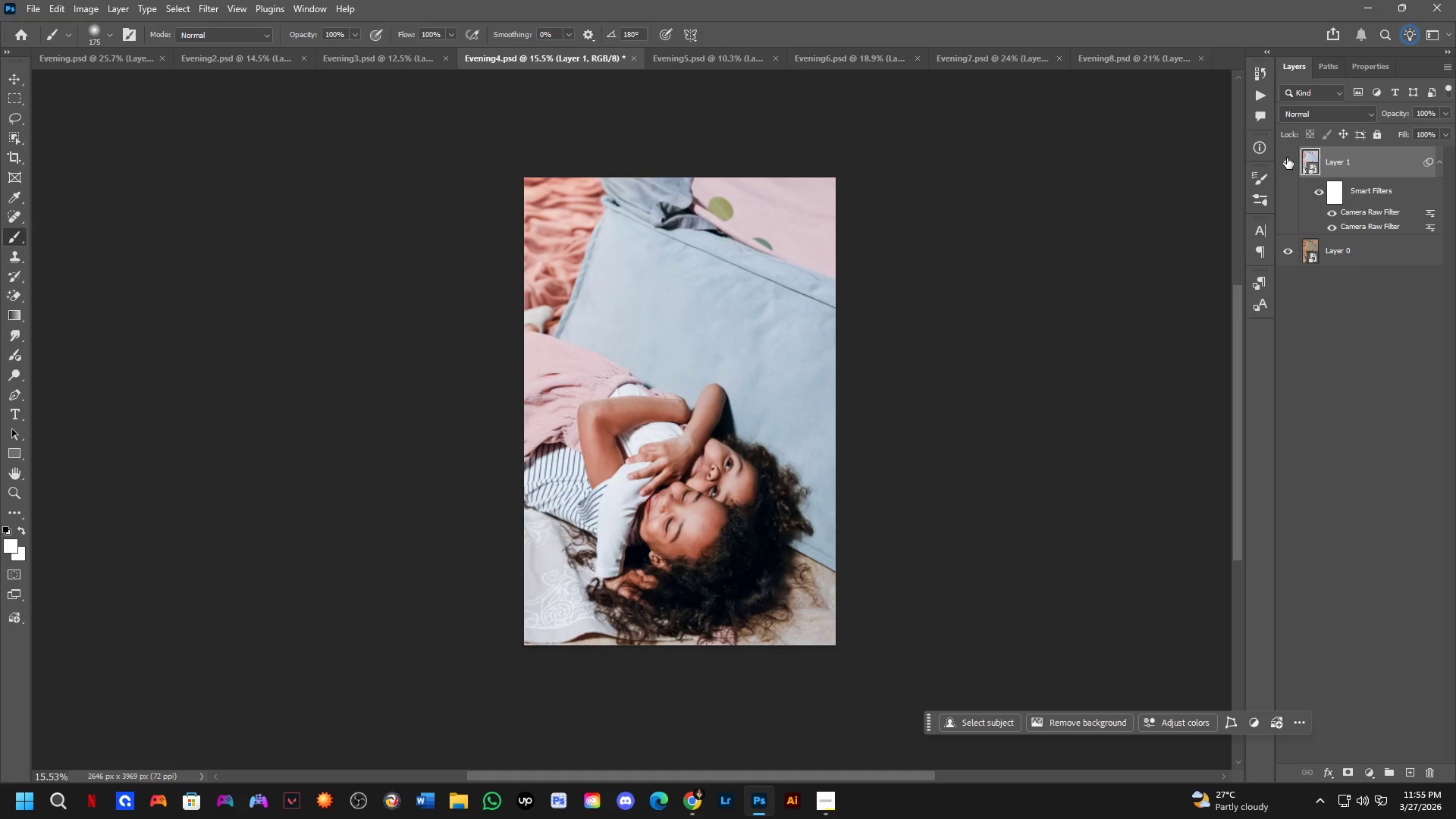 
double_click([1287, 158])
 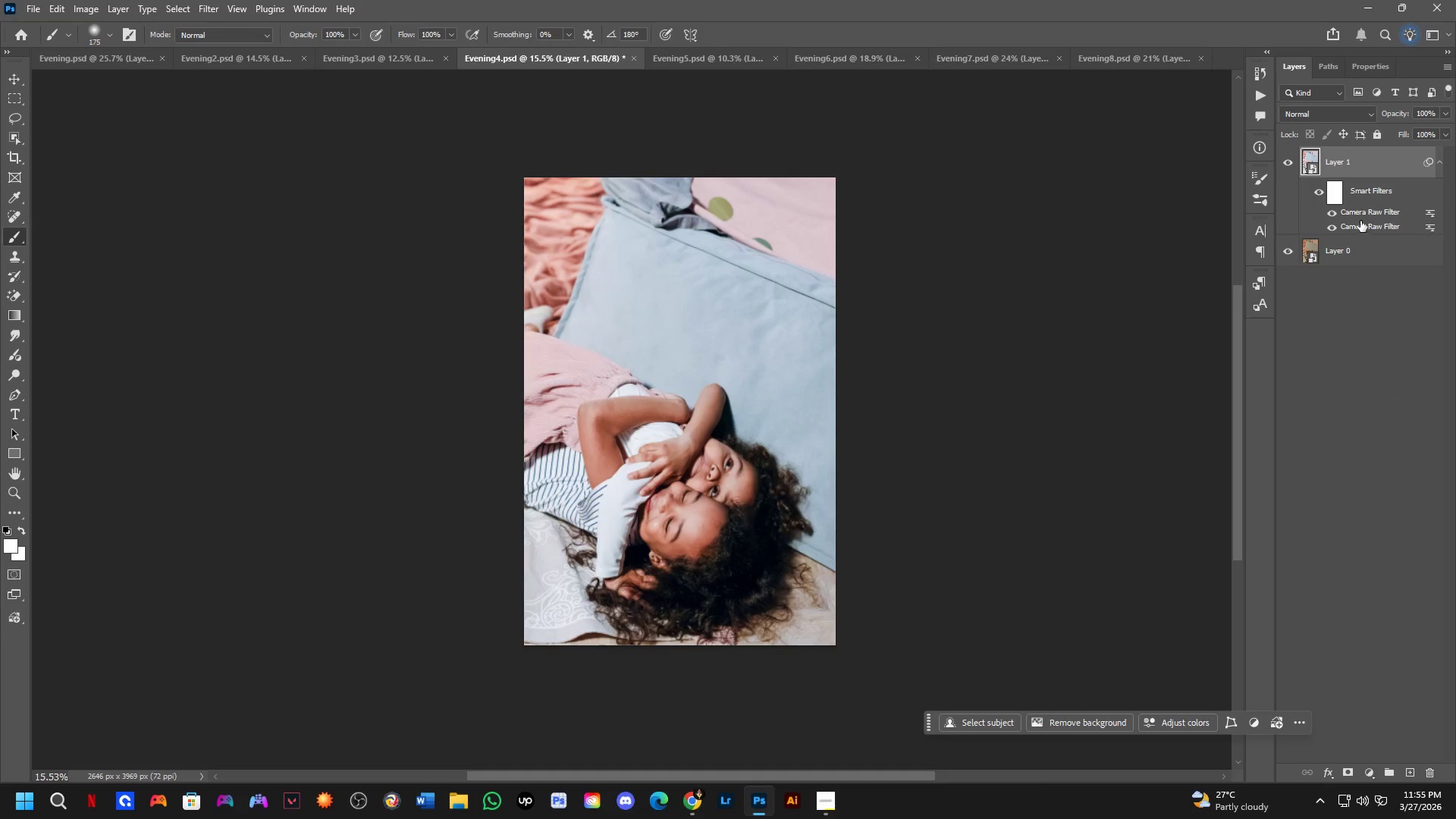 
left_click([1361, 212])
 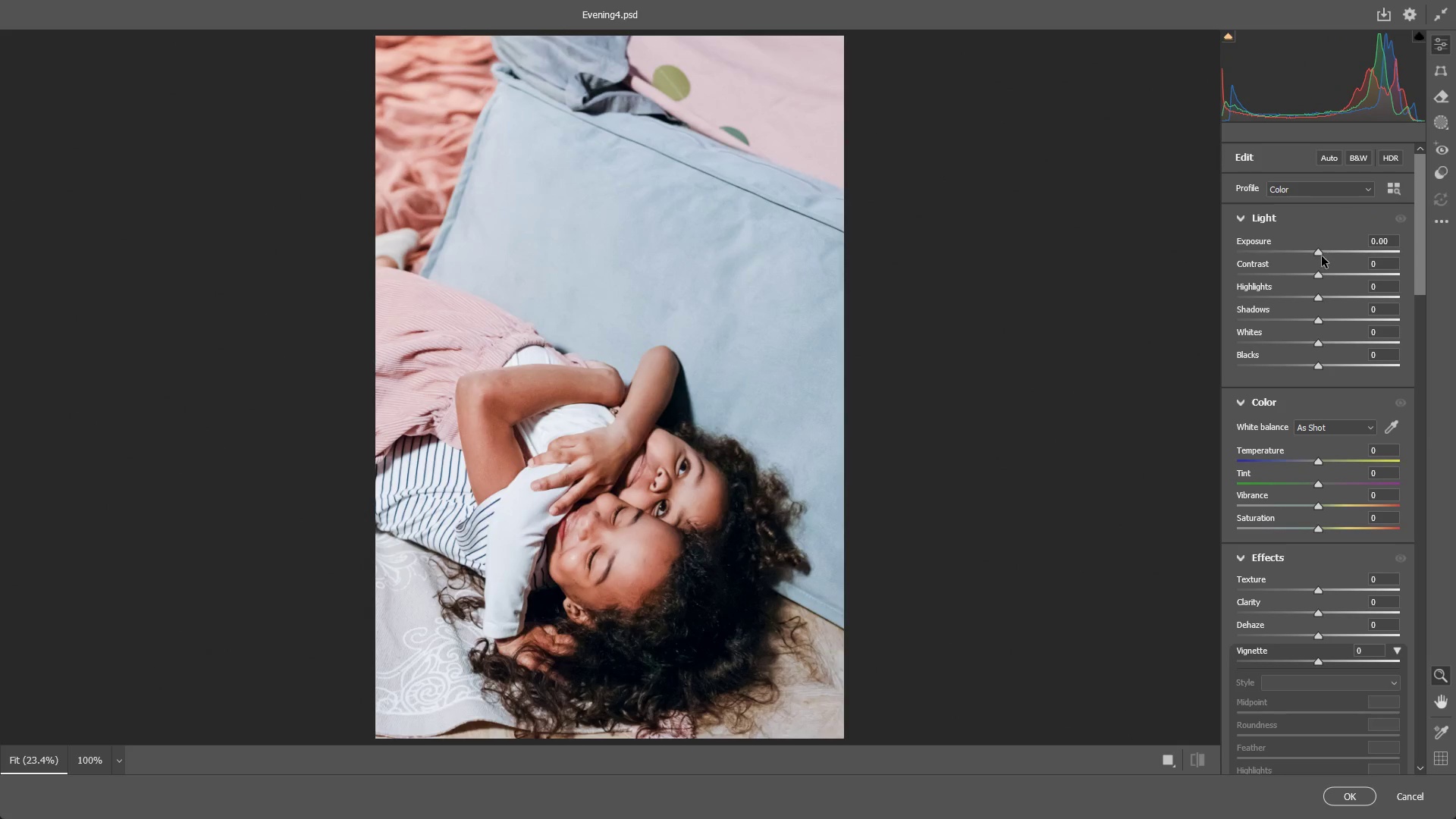 
wait(5.69)
 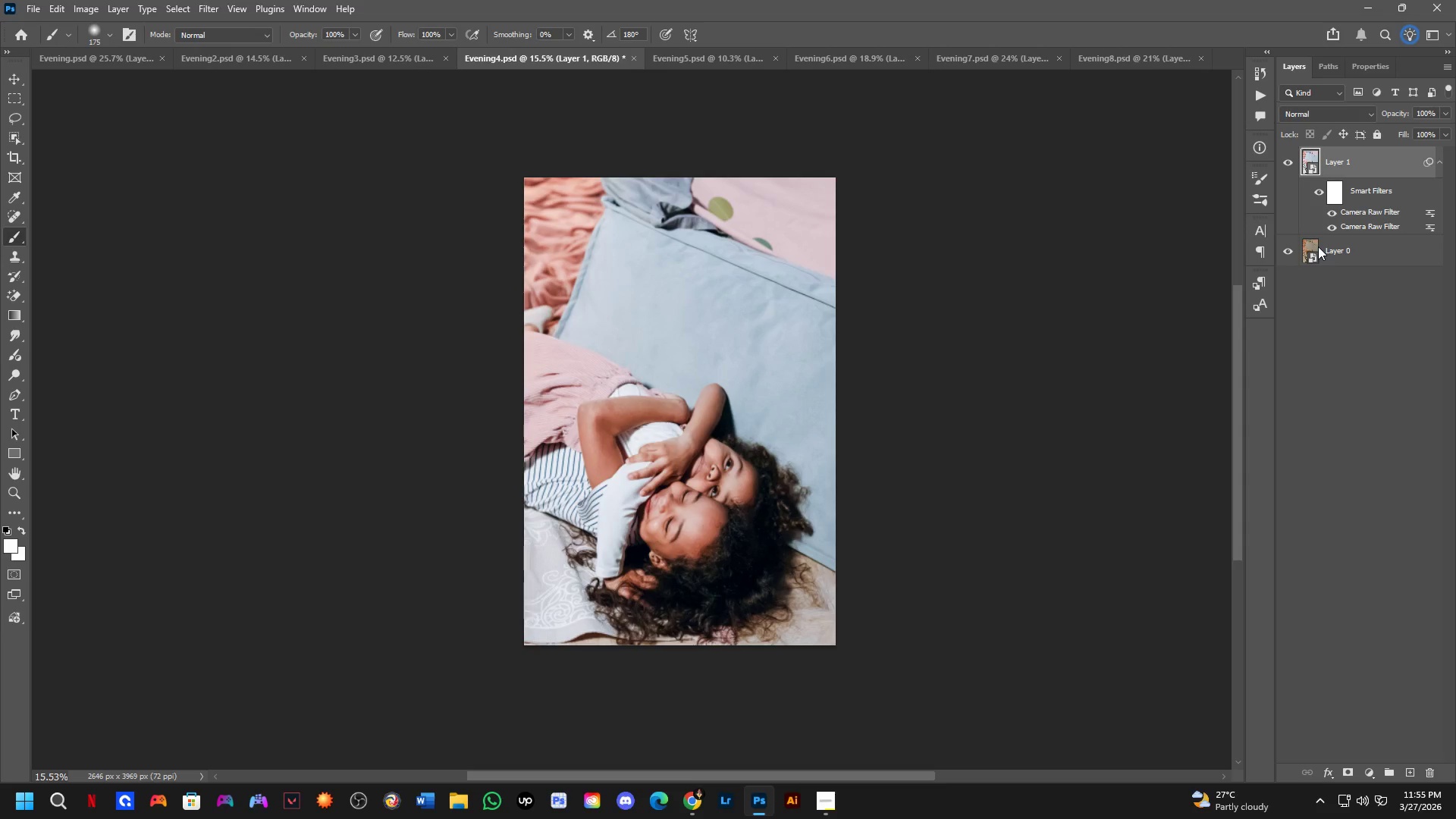 
left_click_drag(start_coordinate=[1319, 251], to_coordinate=[1313, 244])
 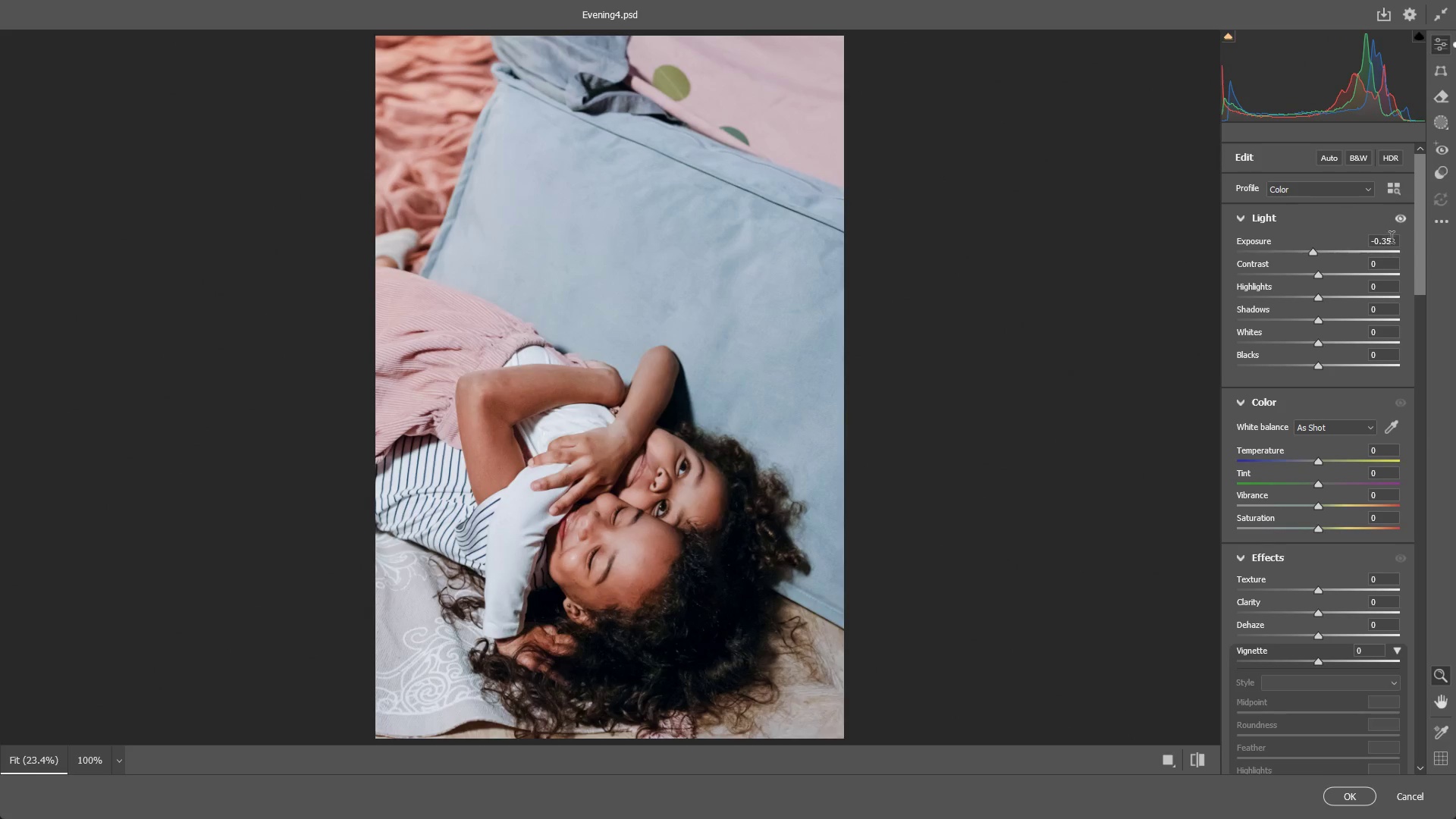 
double_click([1395, 242])
 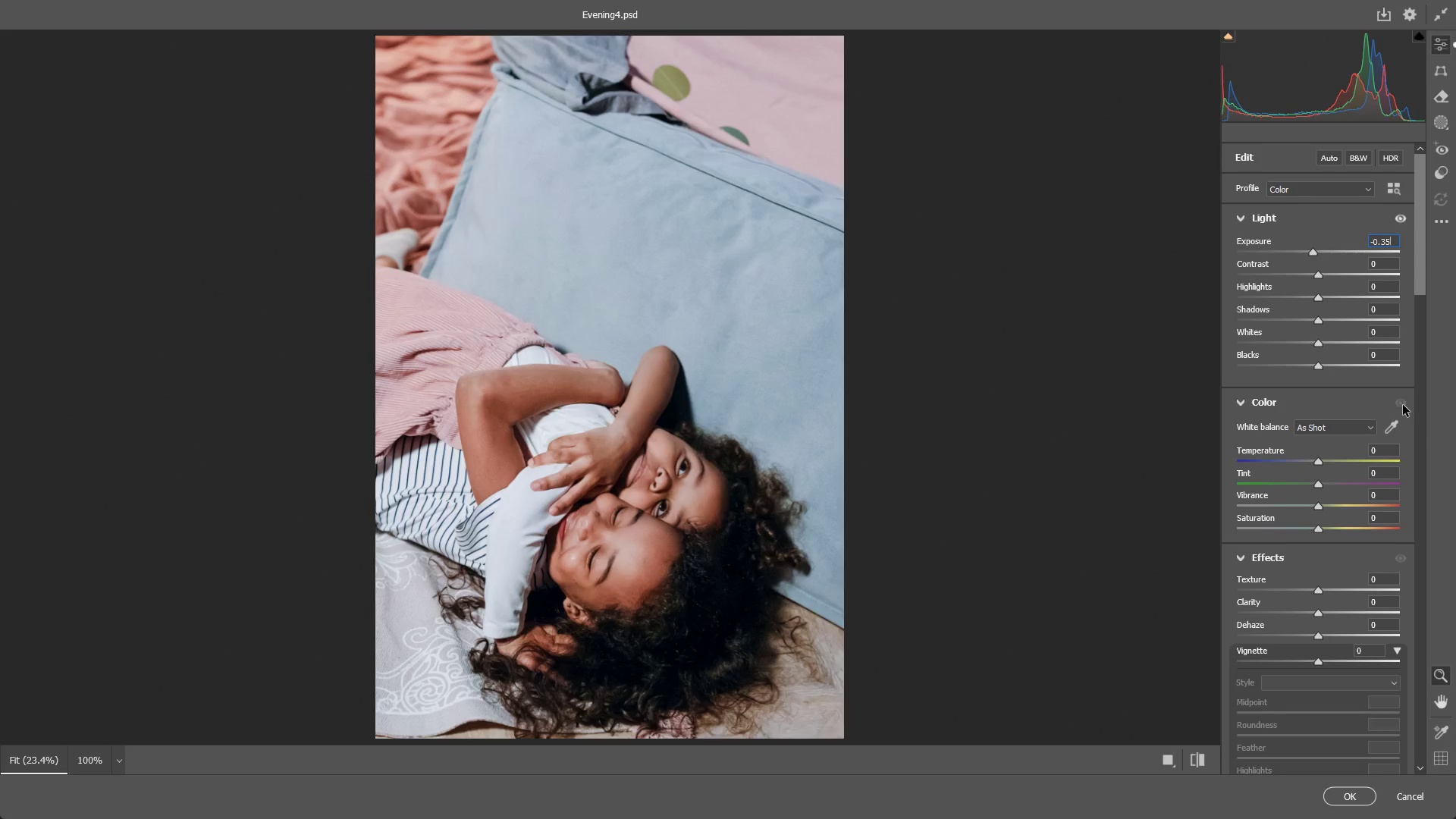 
key(Backspace)
 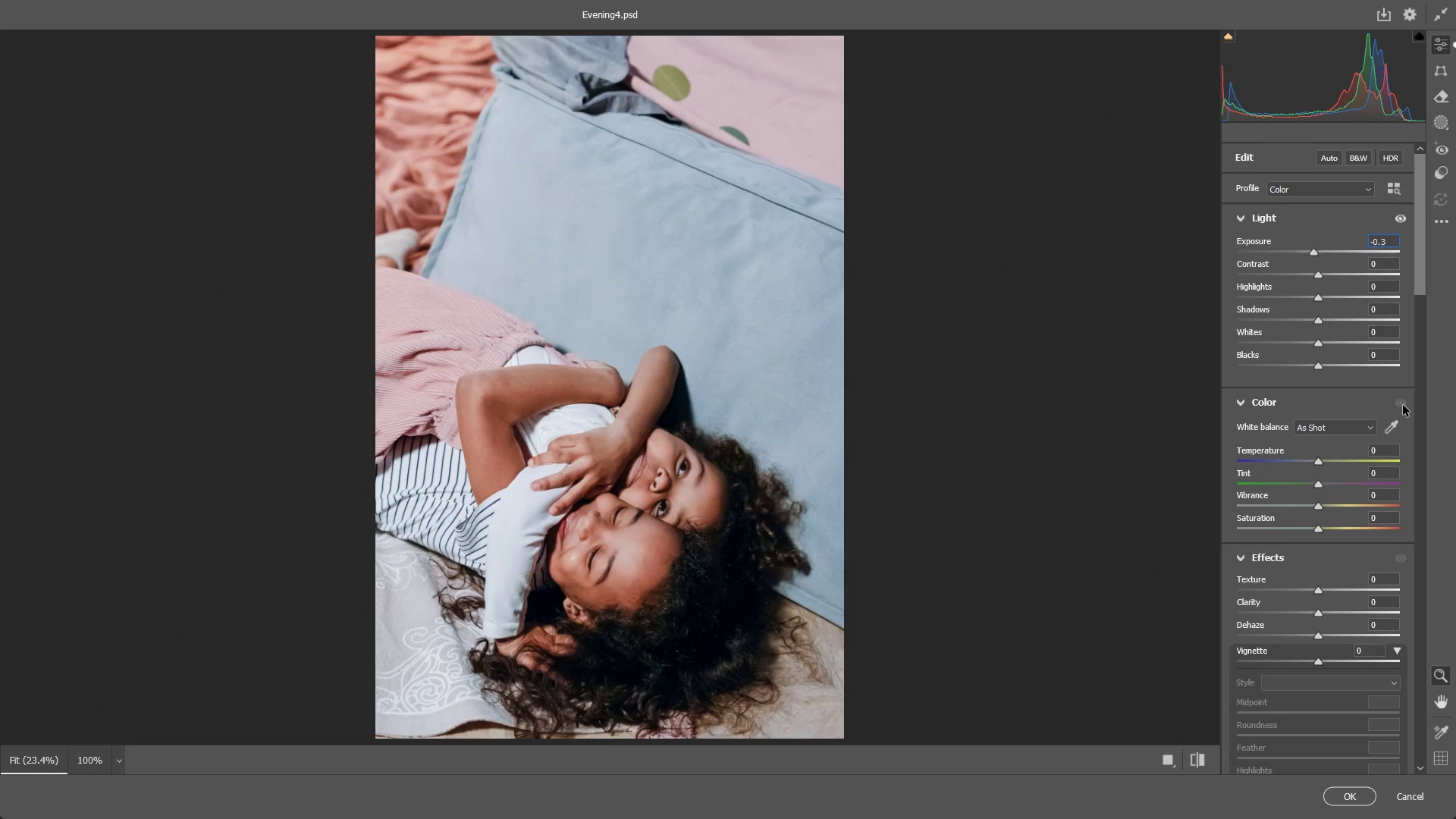 
key(Backspace)
 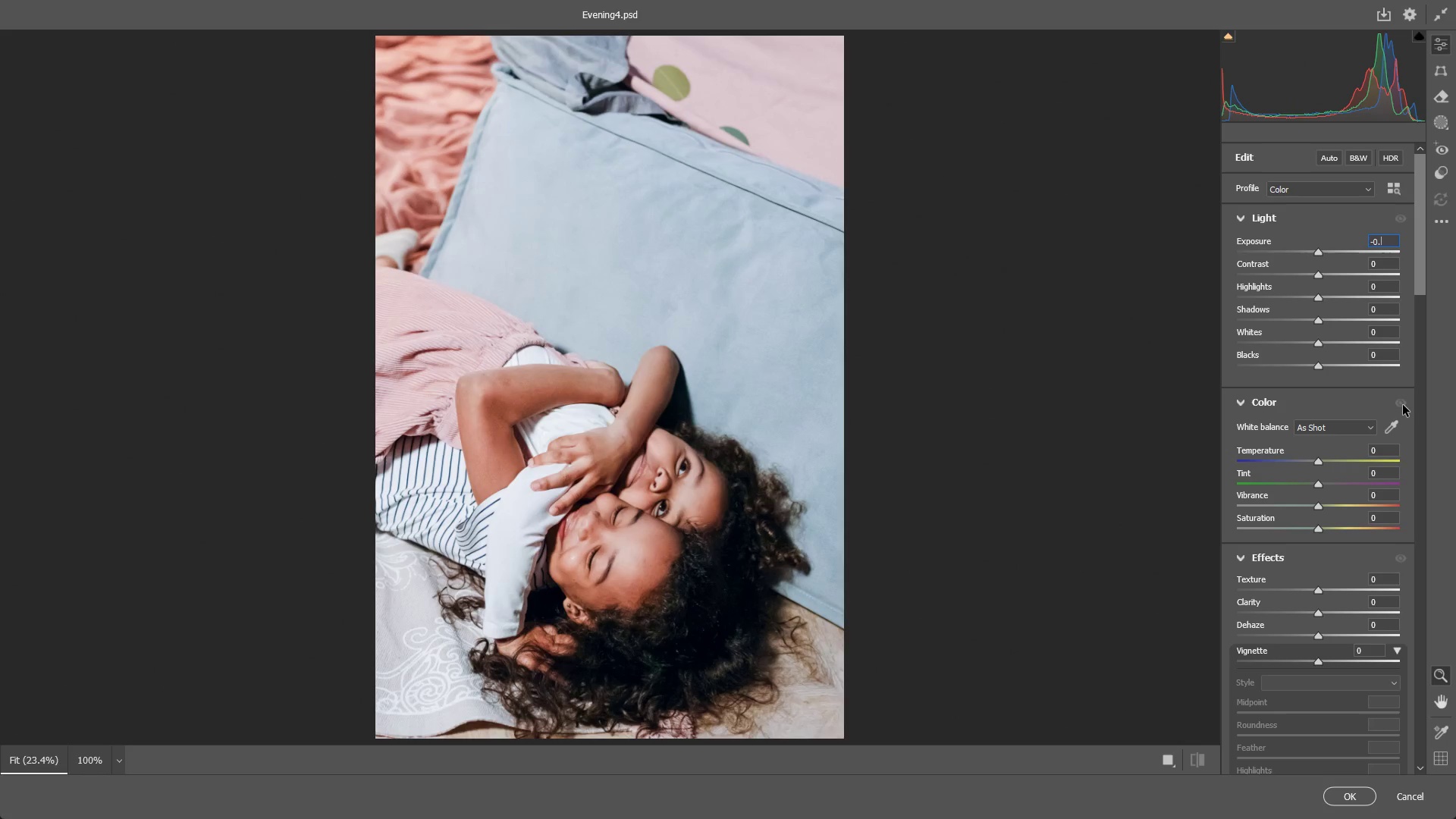 
key(Numpad2)
 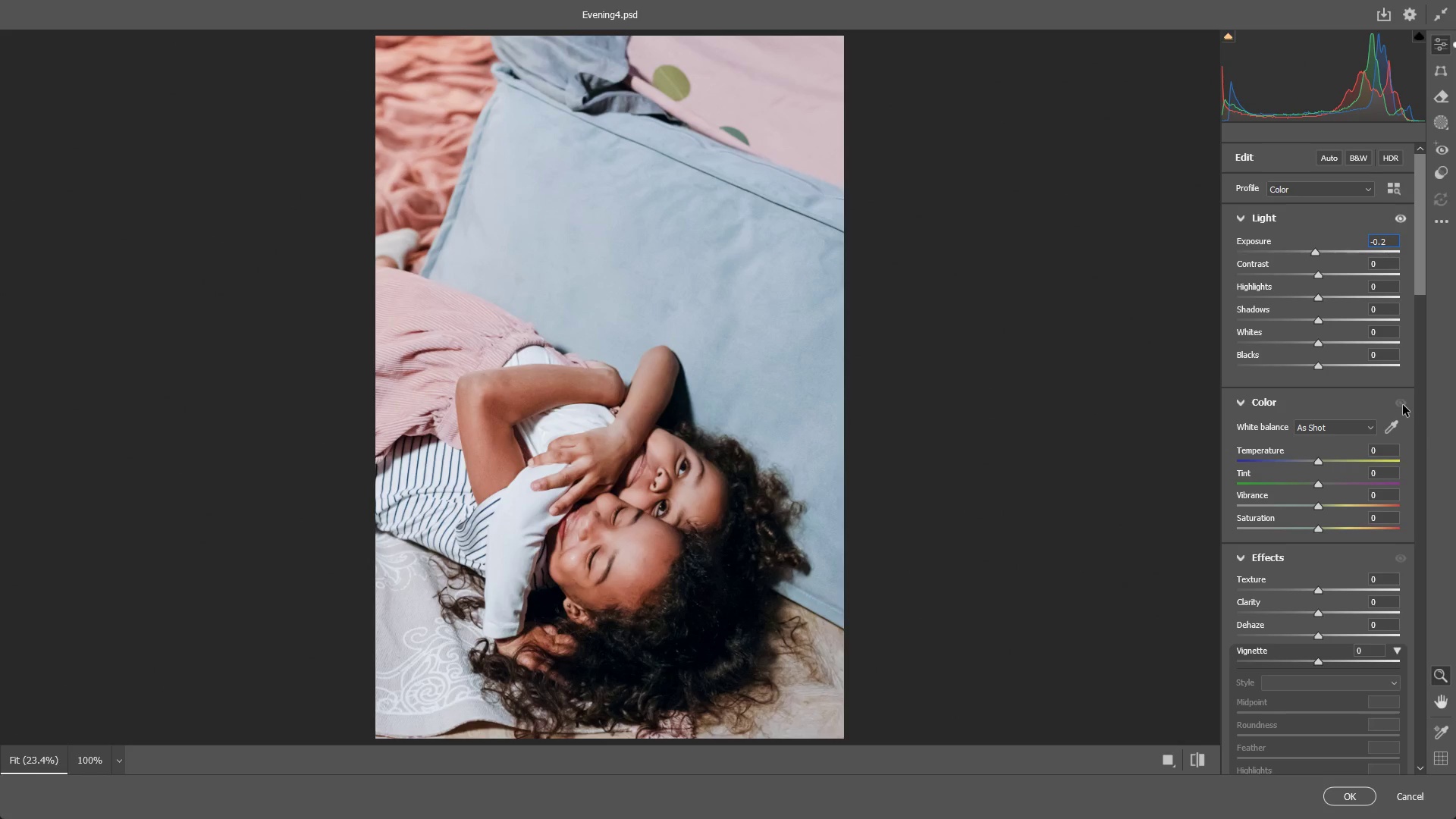 
key(Numpad0)
 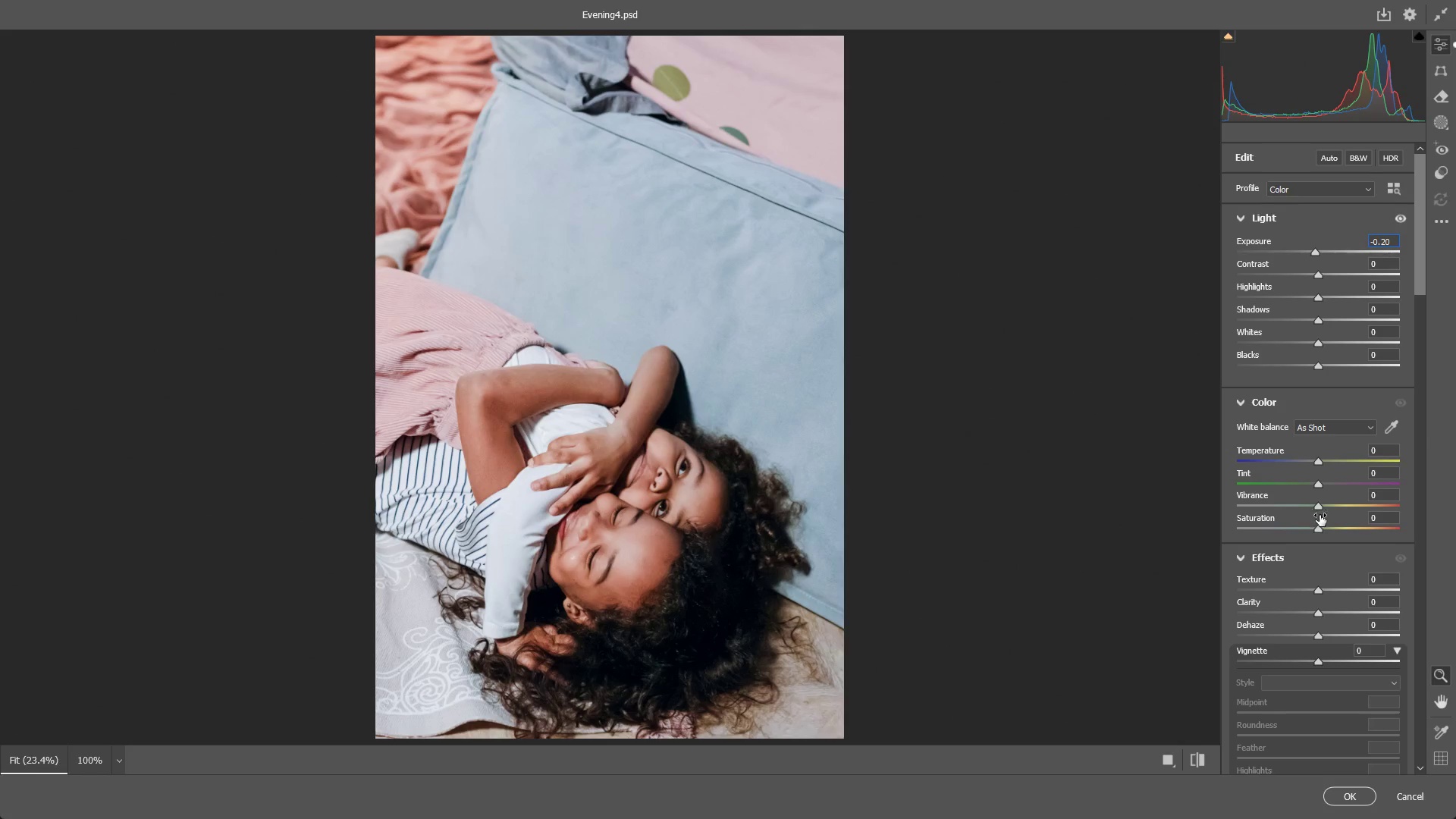 
left_click_drag(start_coordinate=[1319, 528], to_coordinate=[1307, 526])
 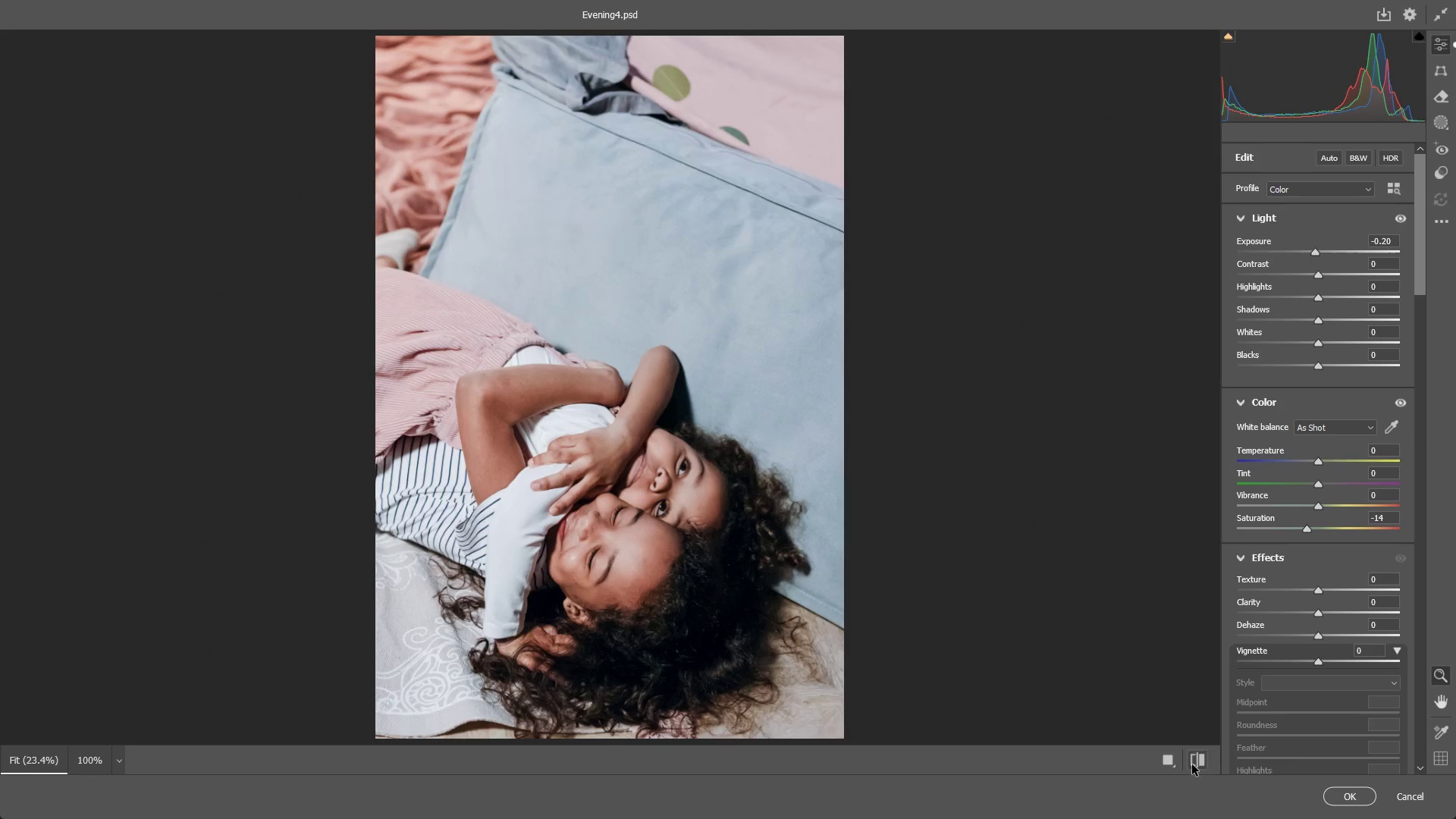 
left_click([1198, 768])
 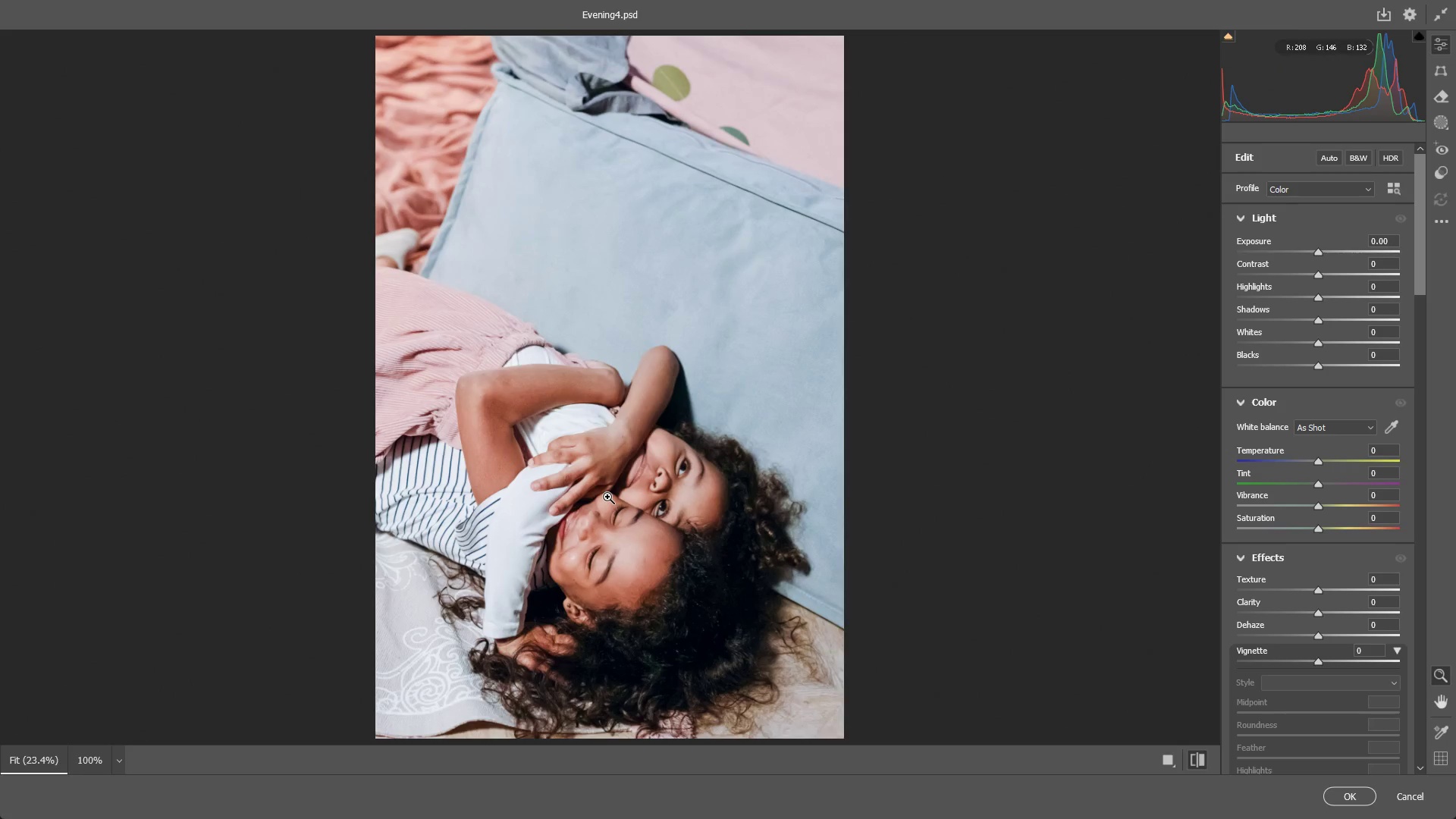 
wait(5.2)
 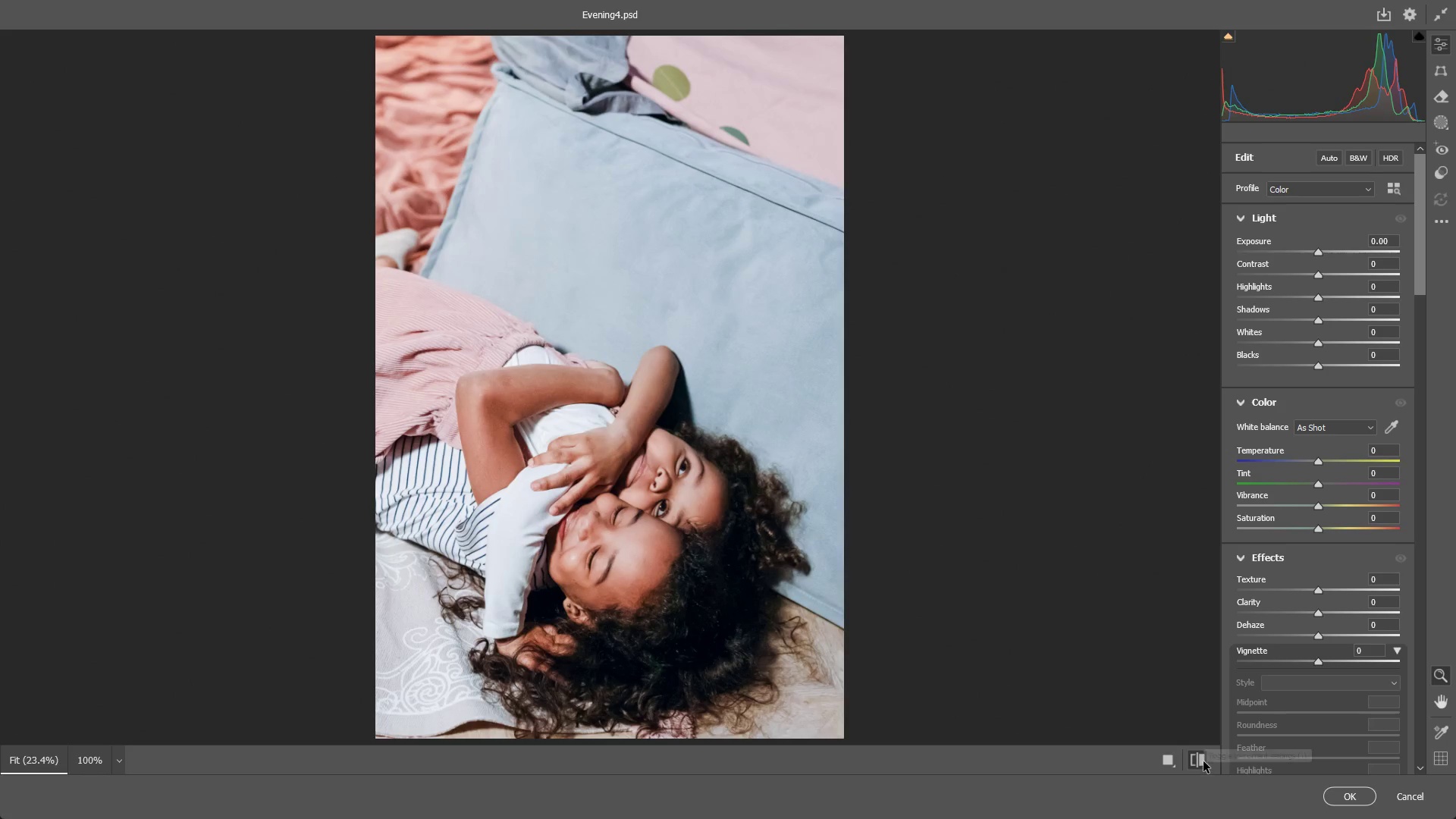 
left_click_drag(start_coordinate=[646, 513], to_coordinate=[665, 508])
 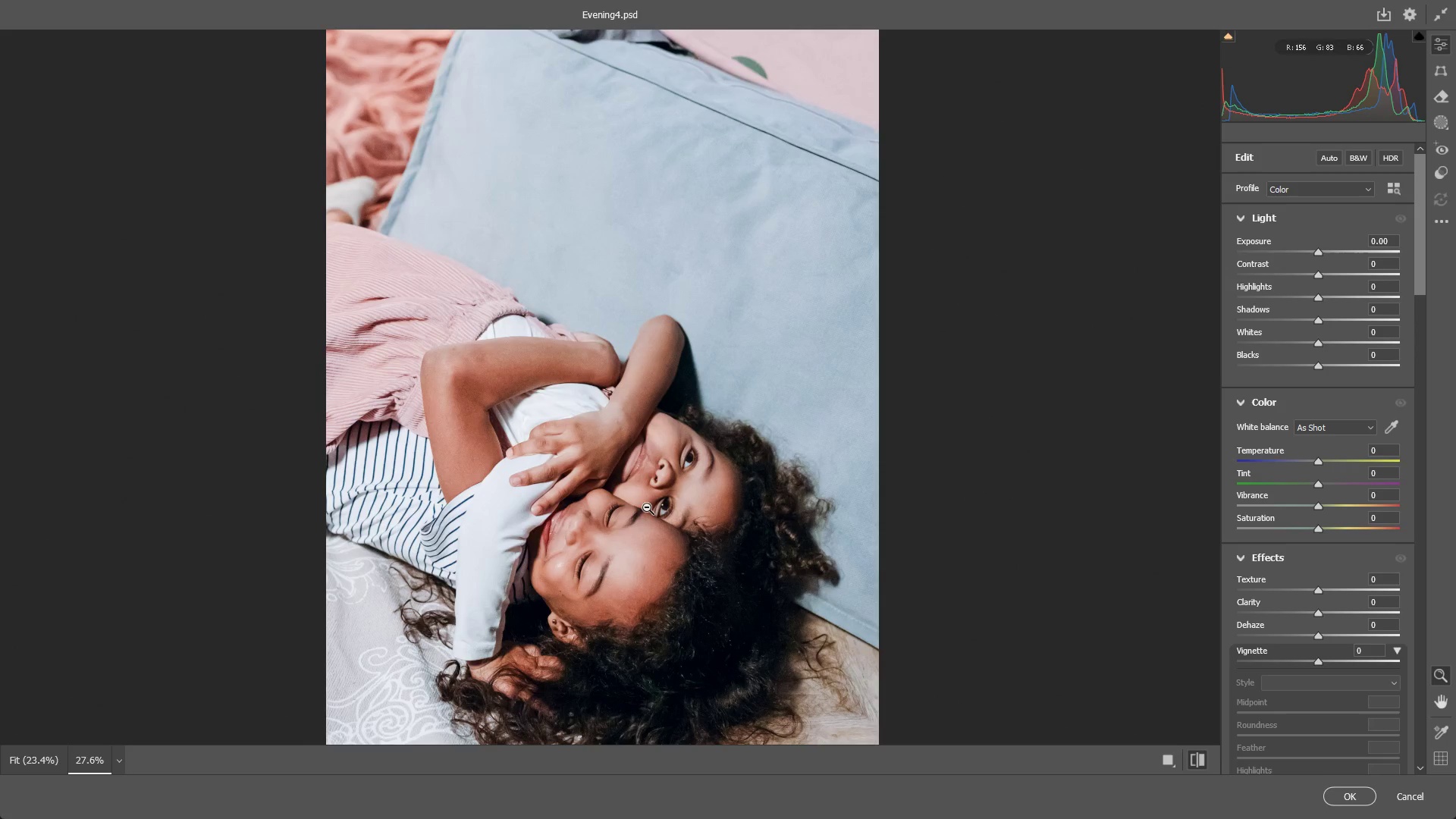 
wait(5.53)
 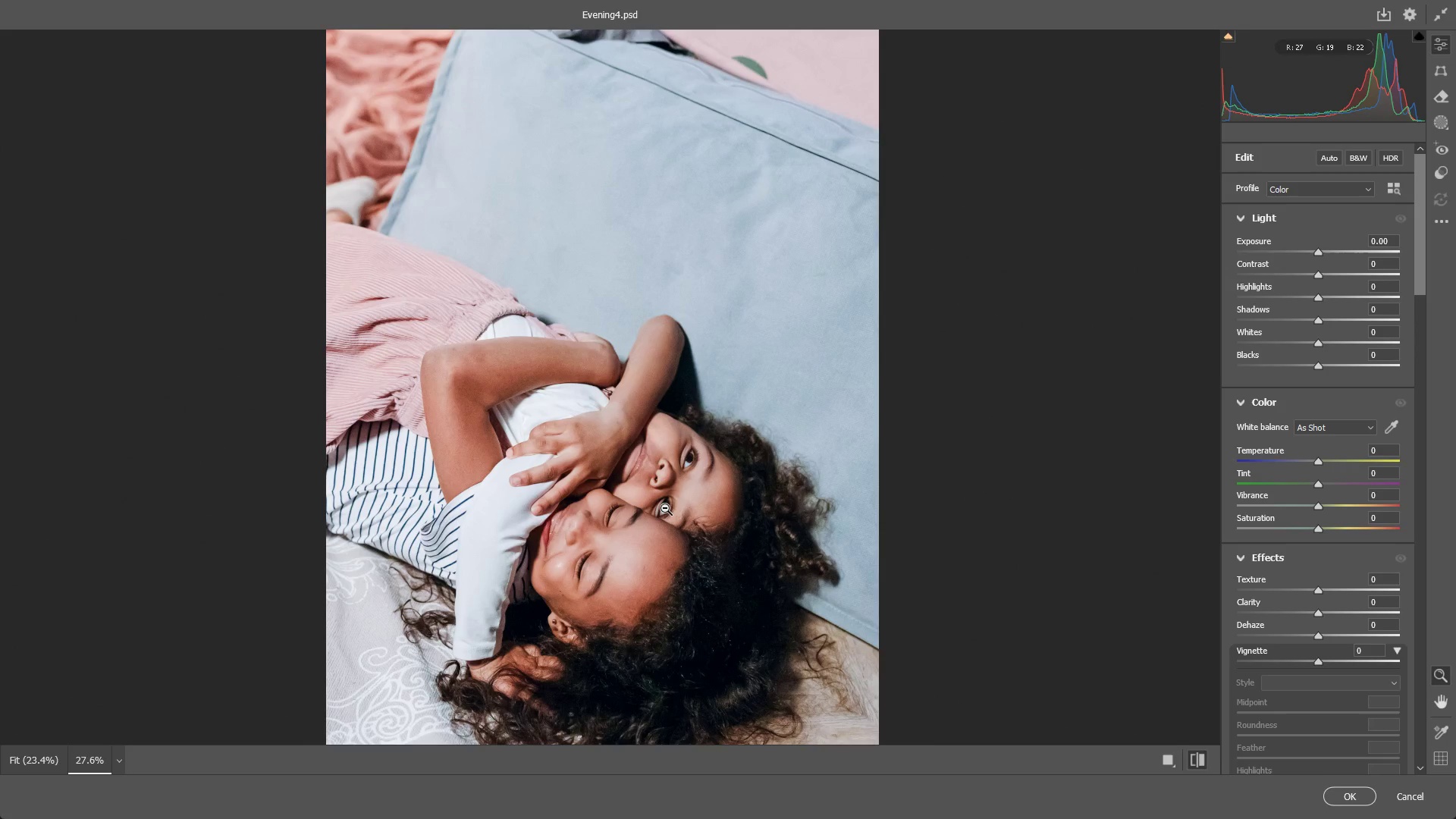 
scroll: coordinate [1313, 544], scroll_direction: down, amount: 3.0
 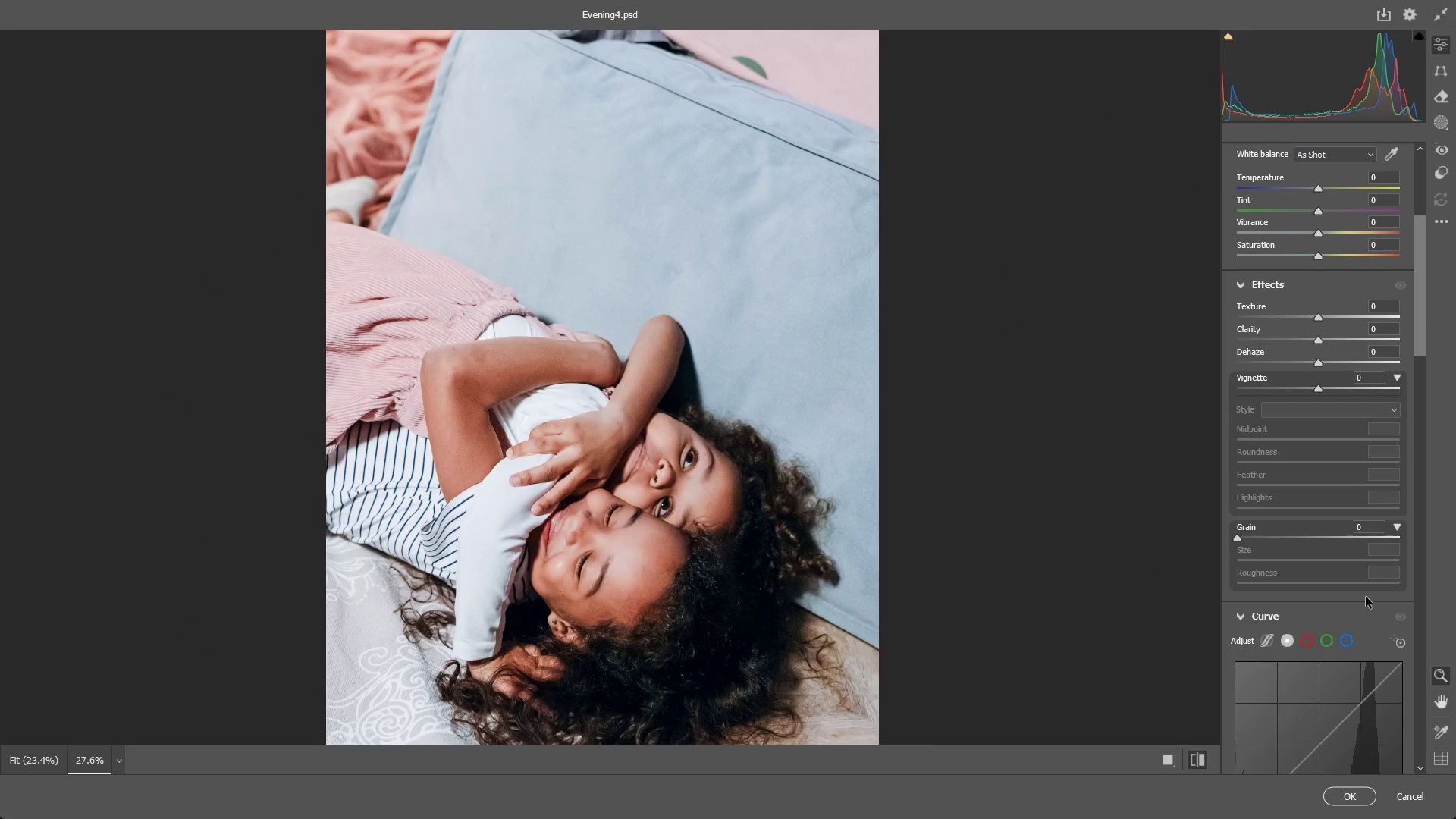 
wait(7.77)
 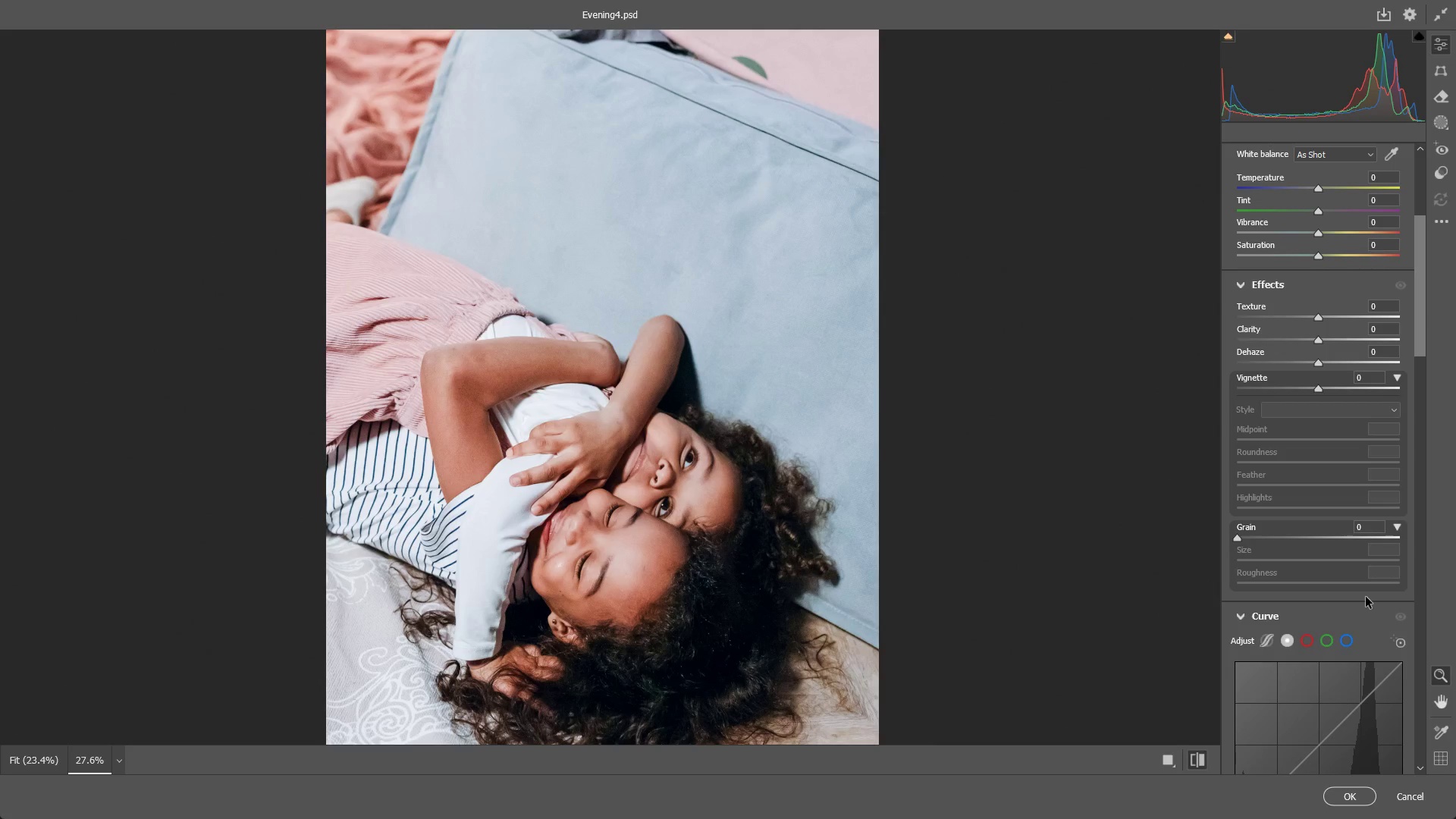 
left_click_drag(start_coordinate=[695, 504], to_coordinate=[667, 503])
 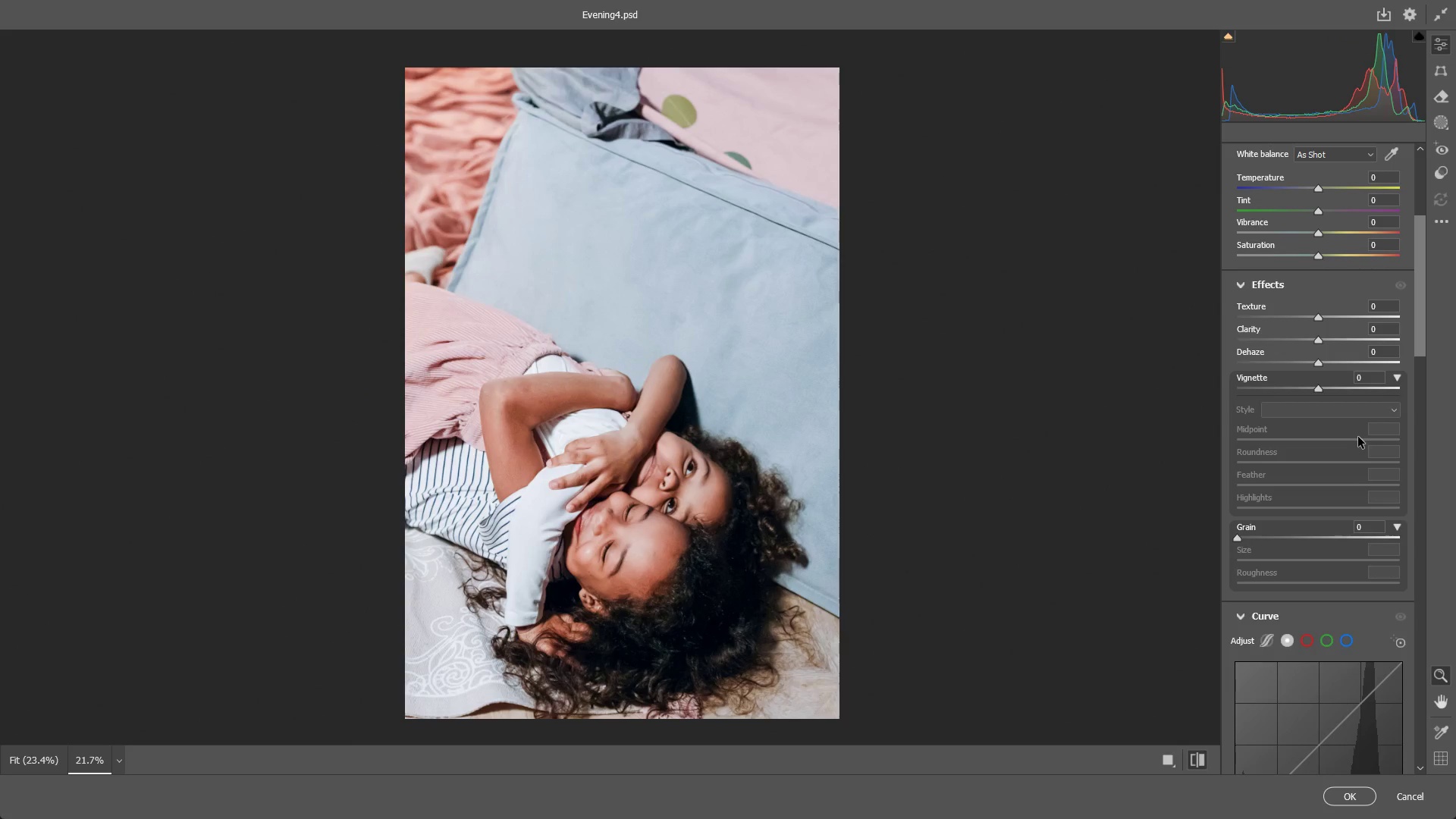 
scroll: coordinate [1337, 496], scroll_direction: down, amount: 10.0
 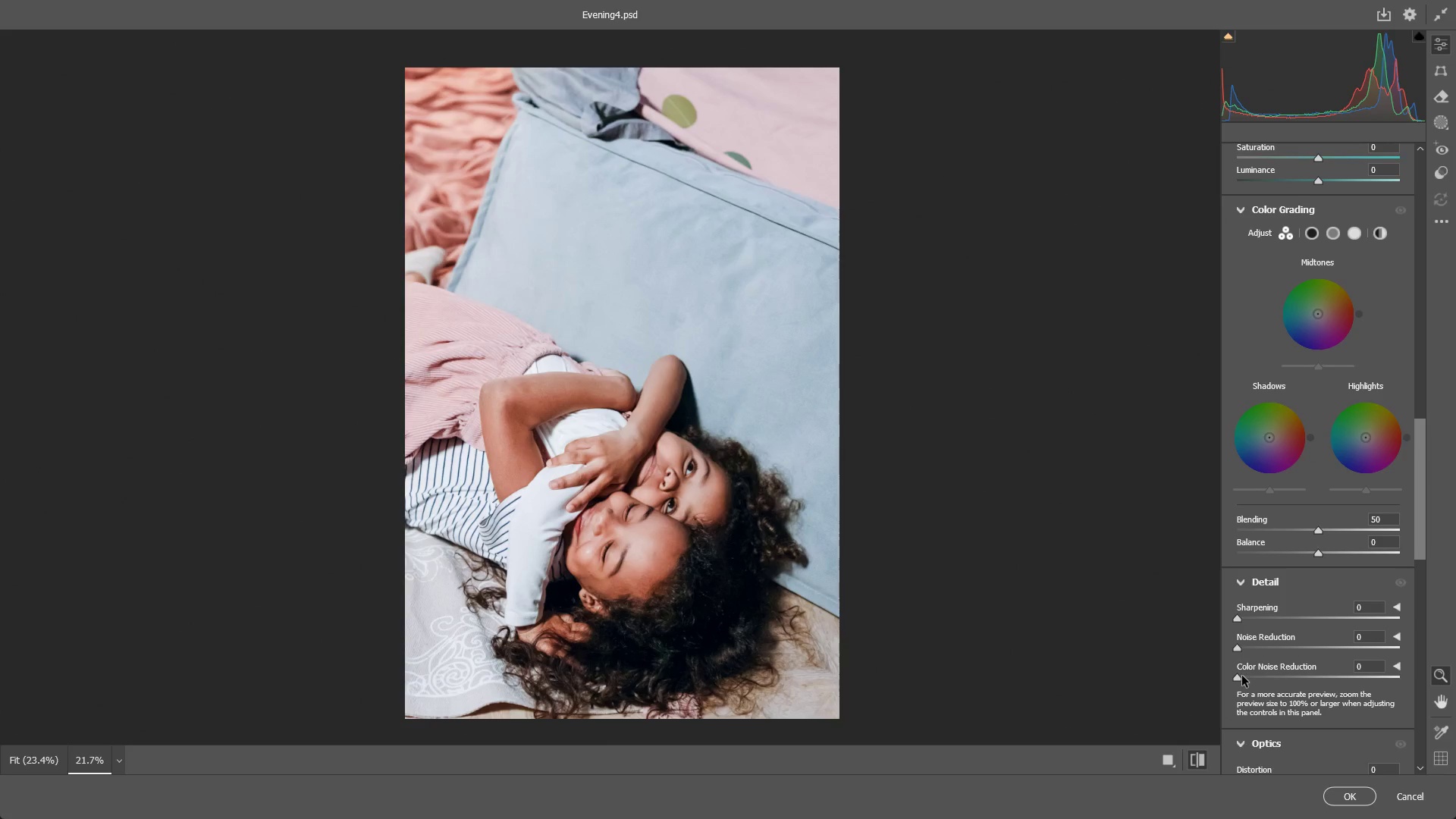 
left_click_drag(start_coordinate=[1236, 679], to_coordinate=[1252, 679])
 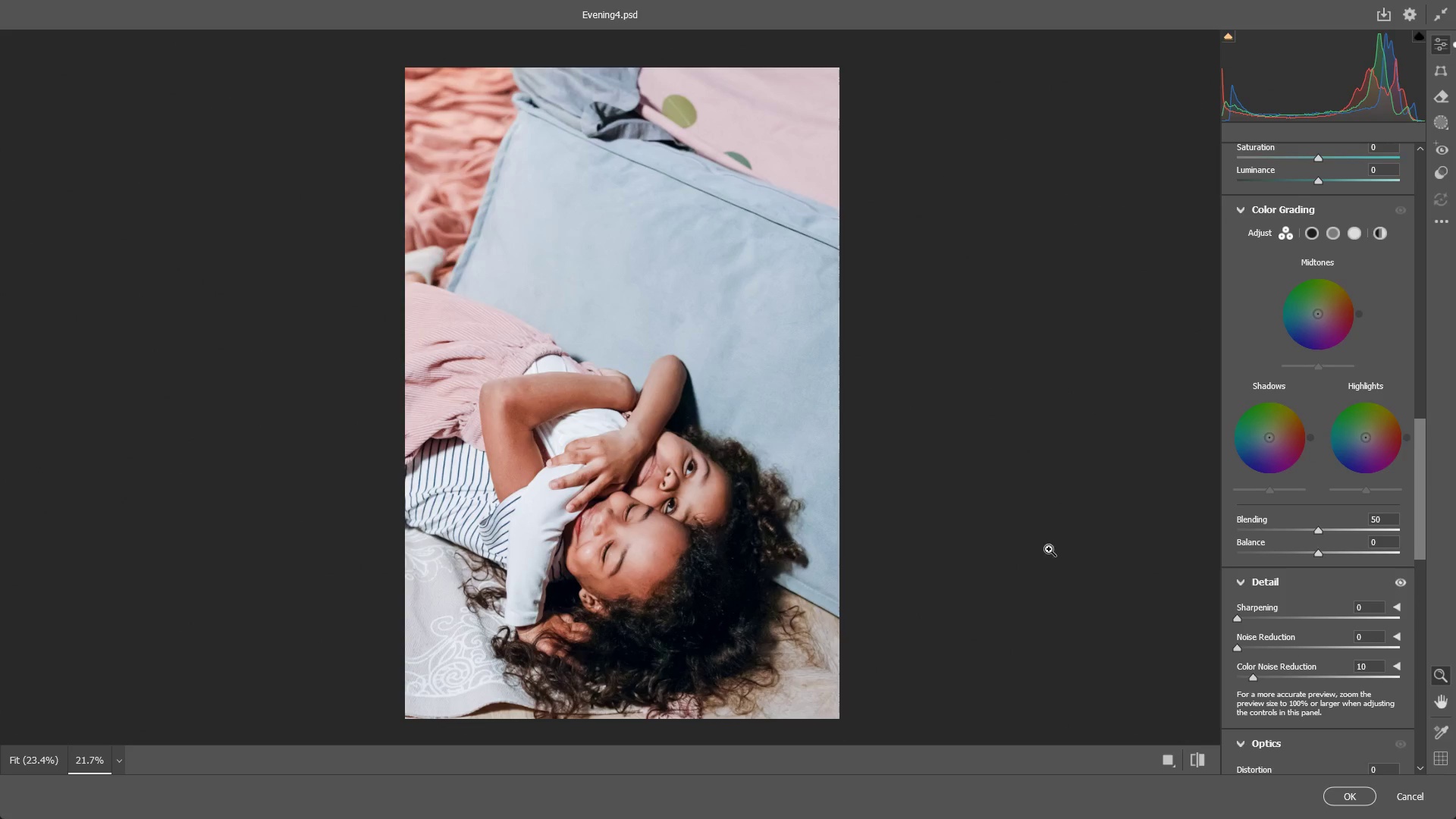 
left_click_drag(start_coordinate=[644, 516], to_coordinate=[633, 519])
 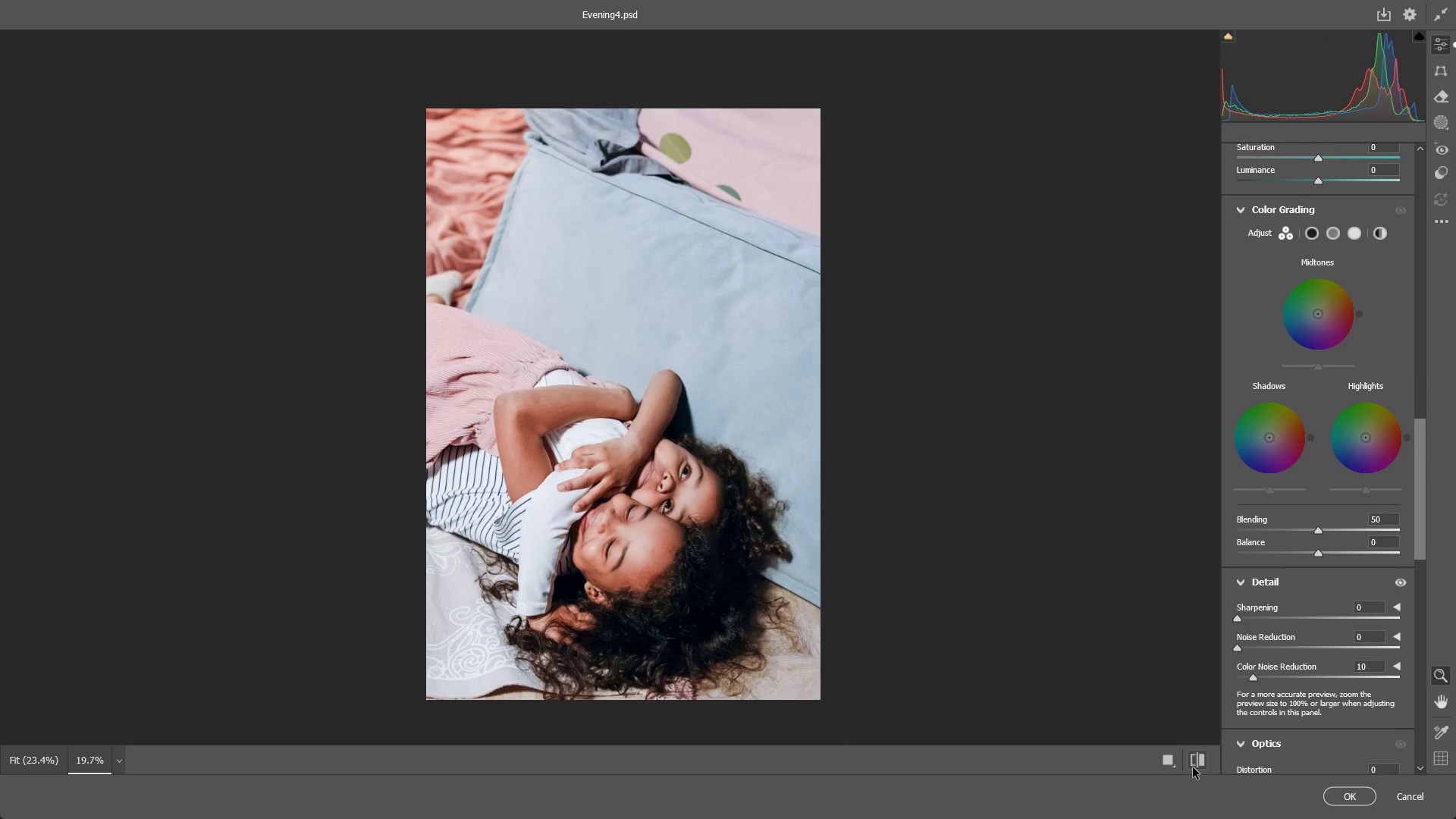 
double_click([1193, 767])
 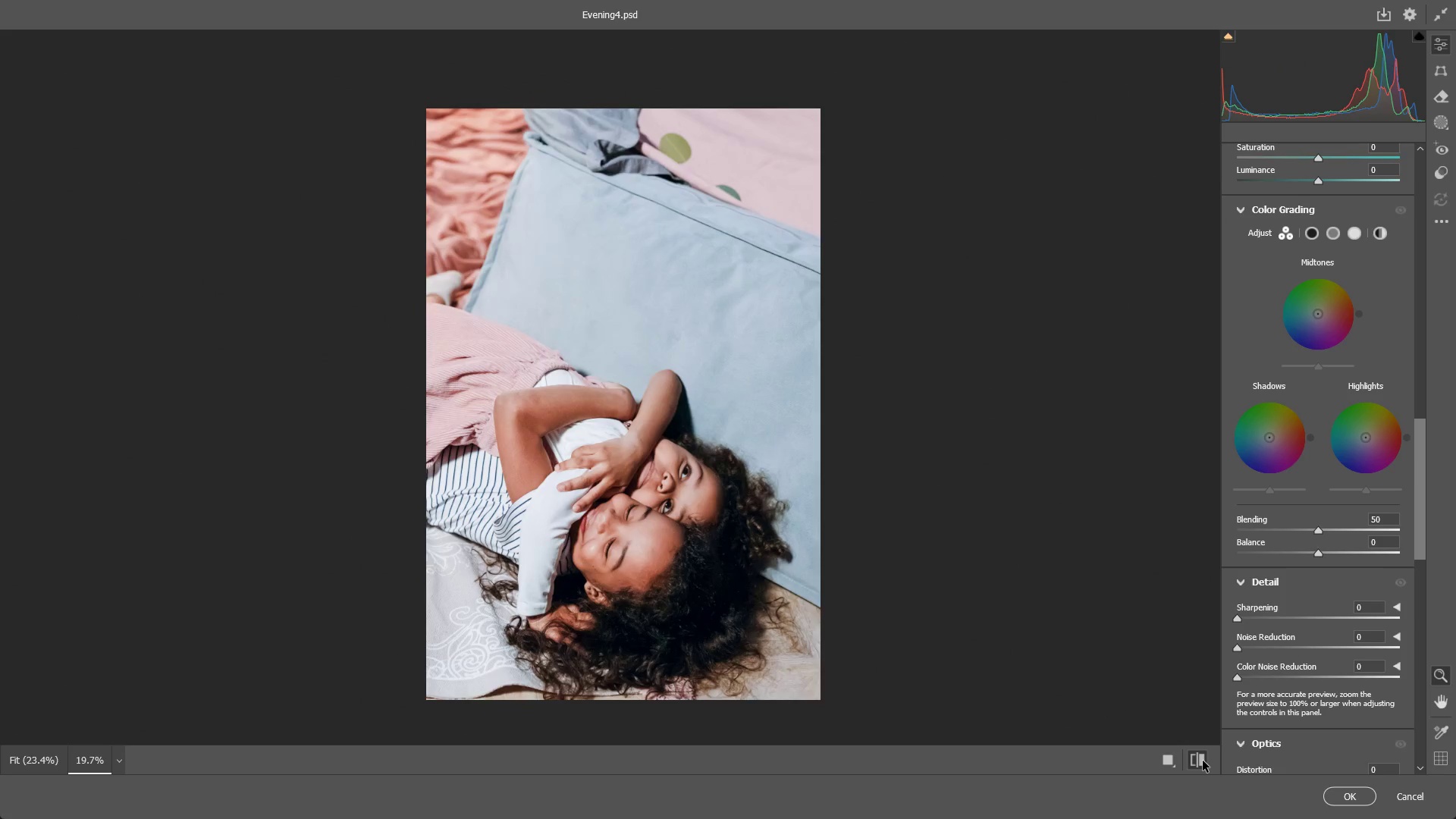 
double_click([1203, 761])
 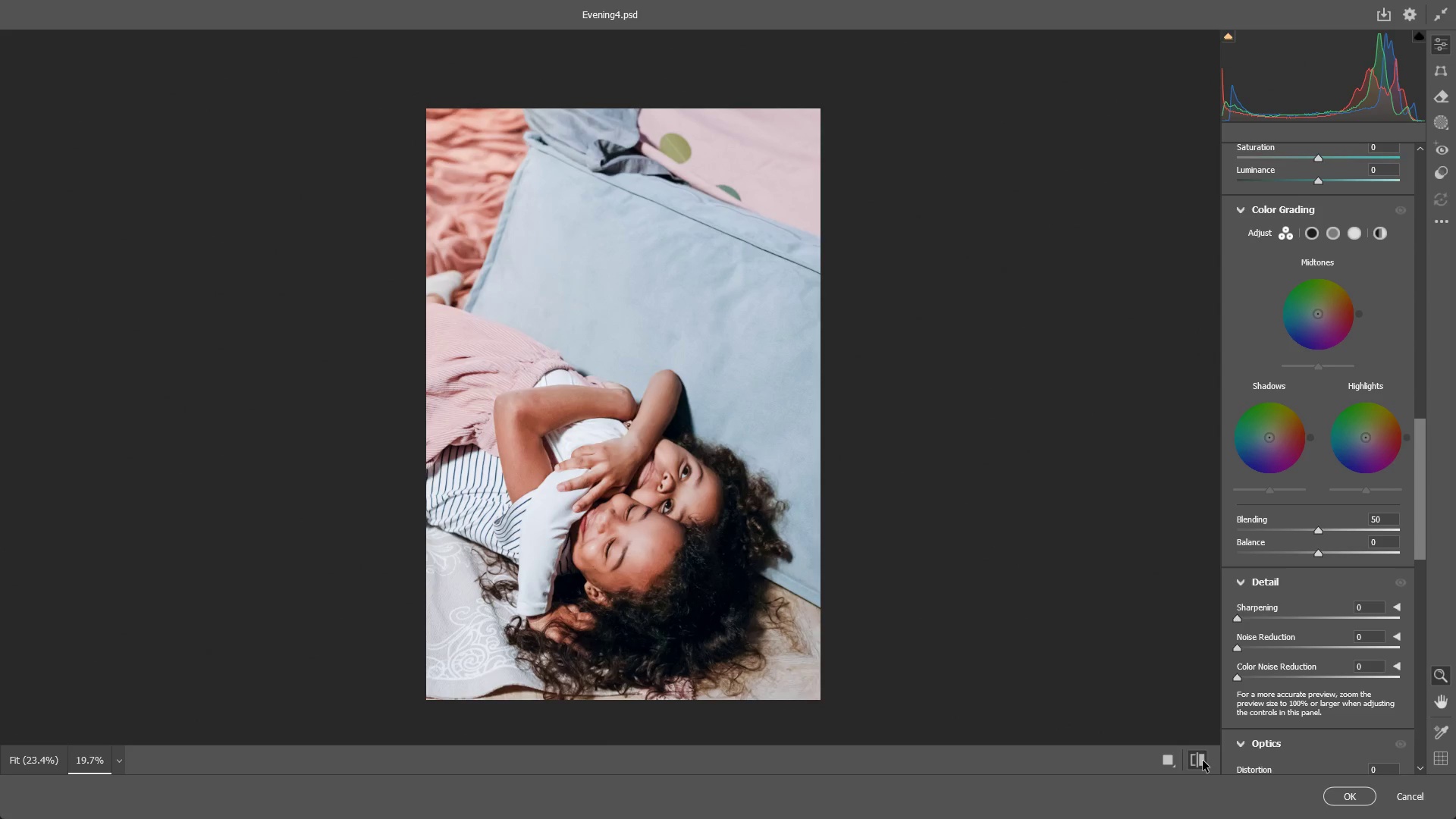 
triple_click([1203, 761])
 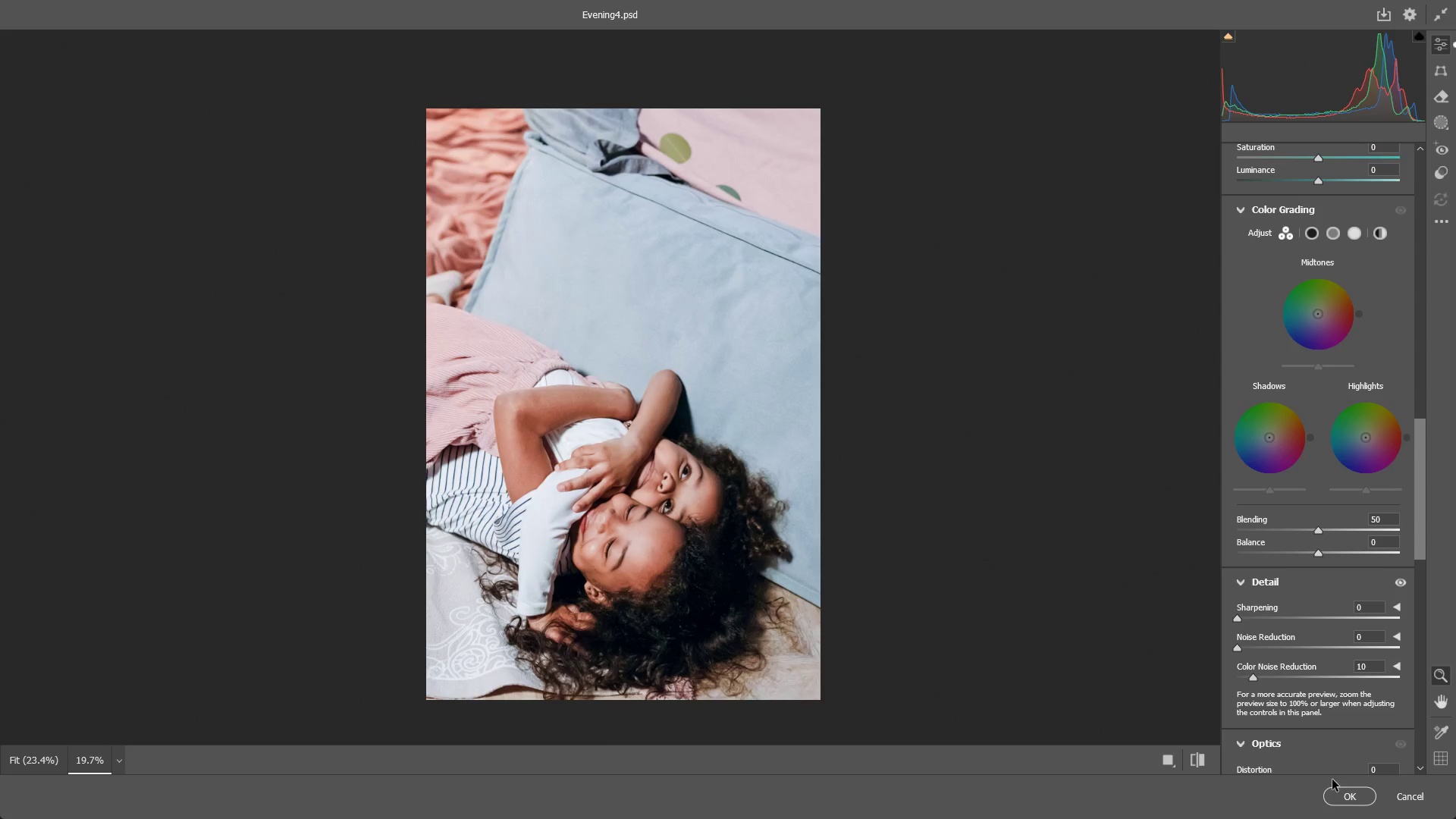 
left_click([1333, 794])
 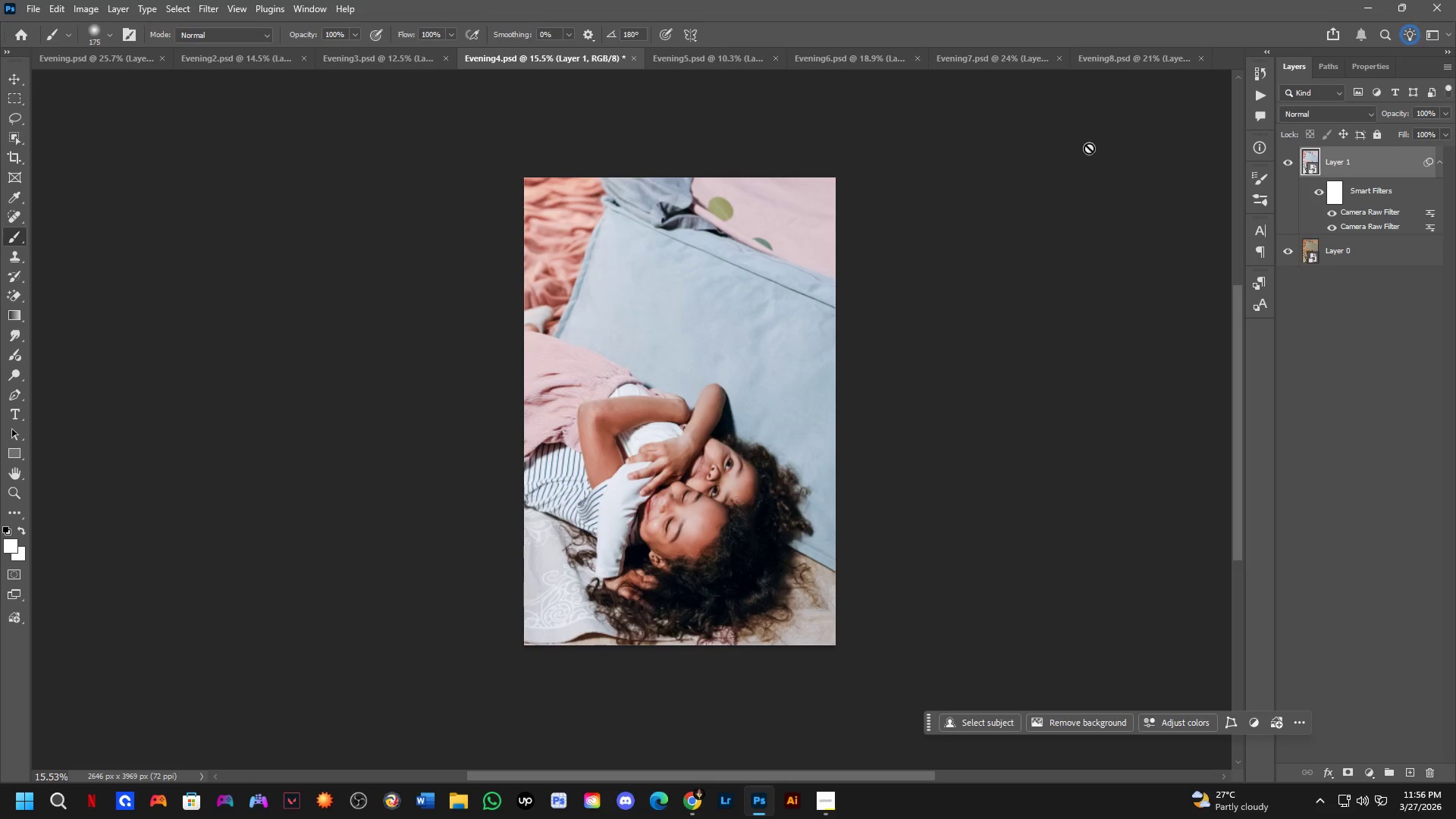 
key(Control+ControlLeft)
 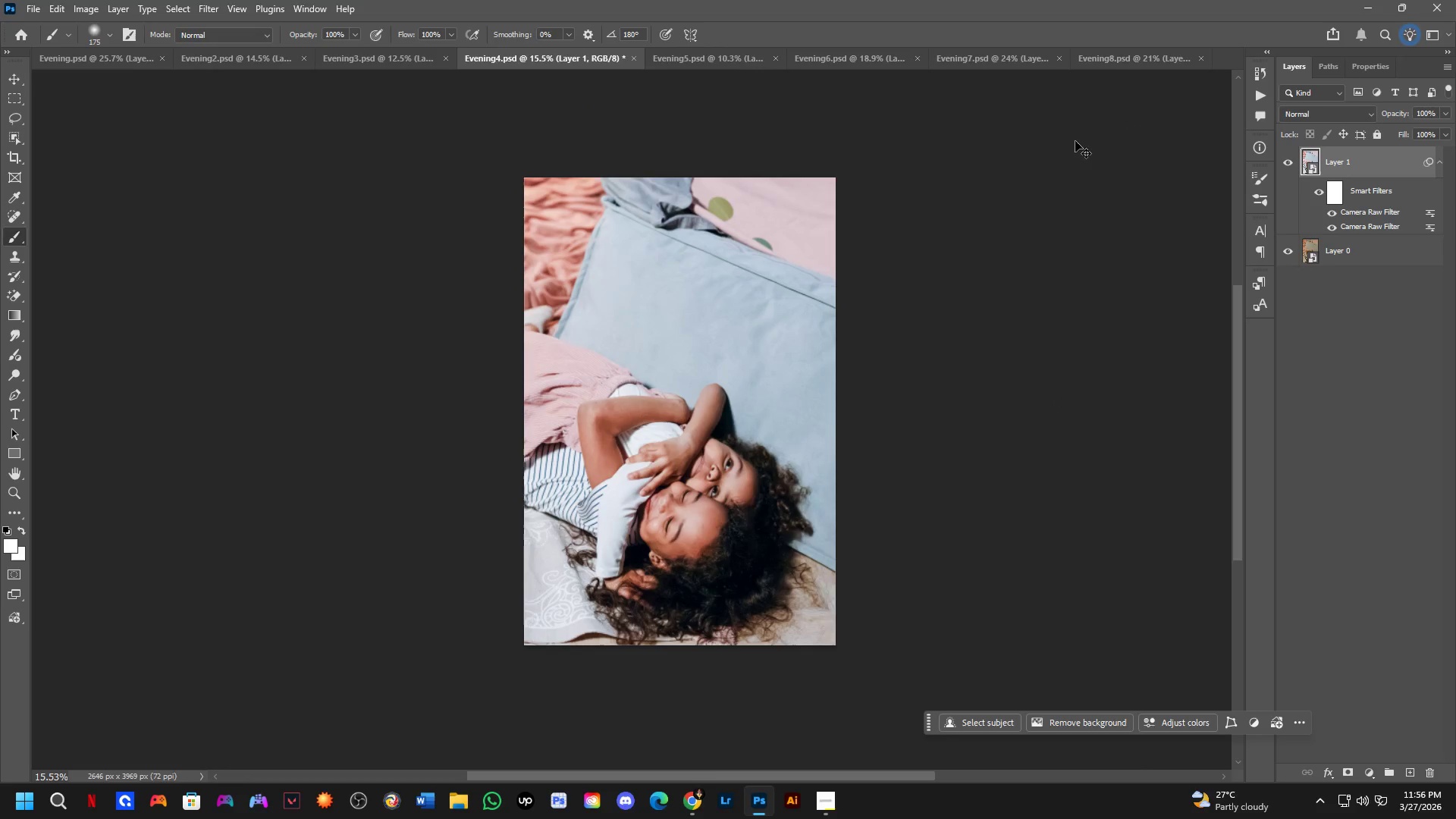 
key(Control+S)
 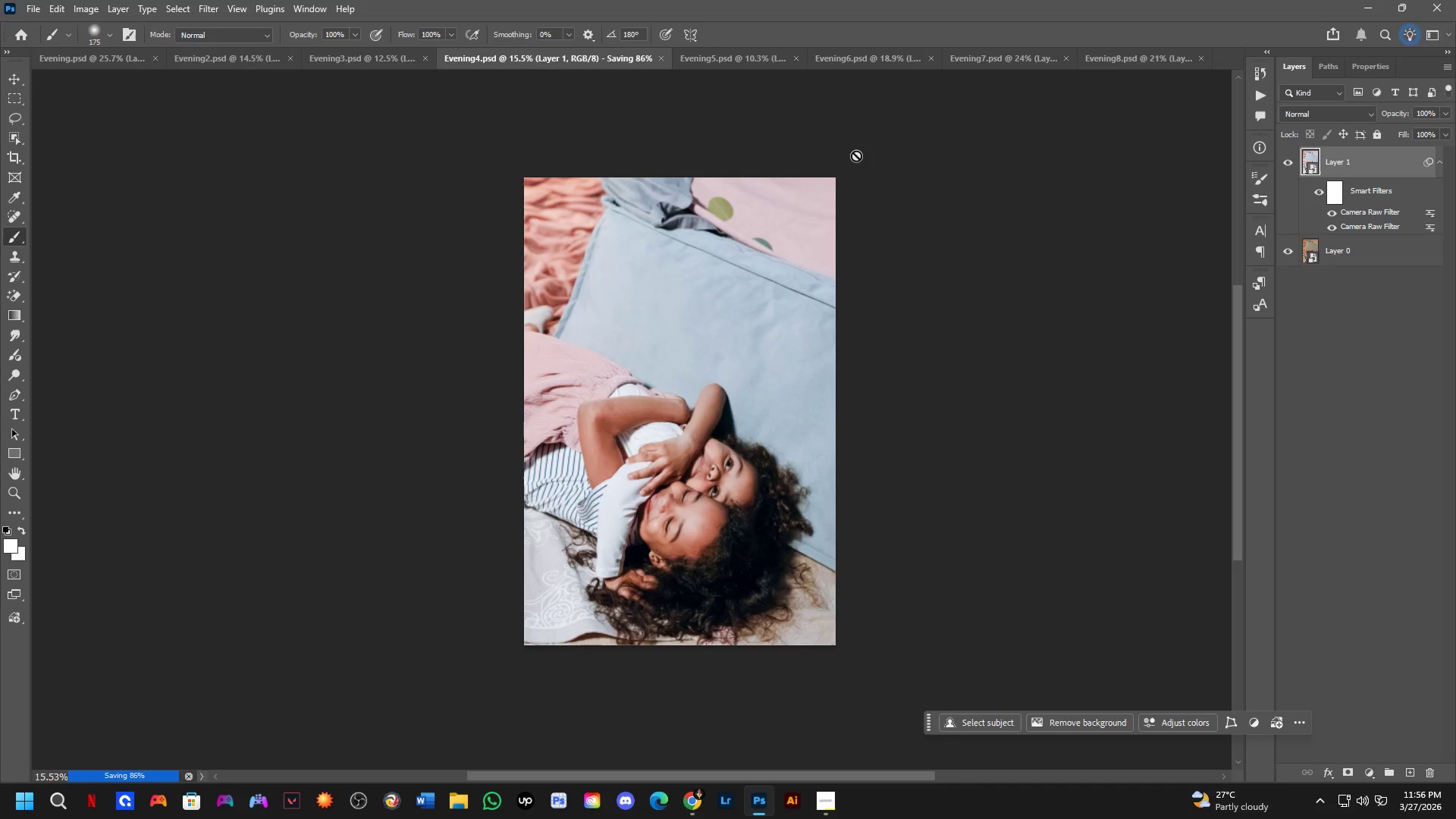 
key(Control+ControlLeft)
 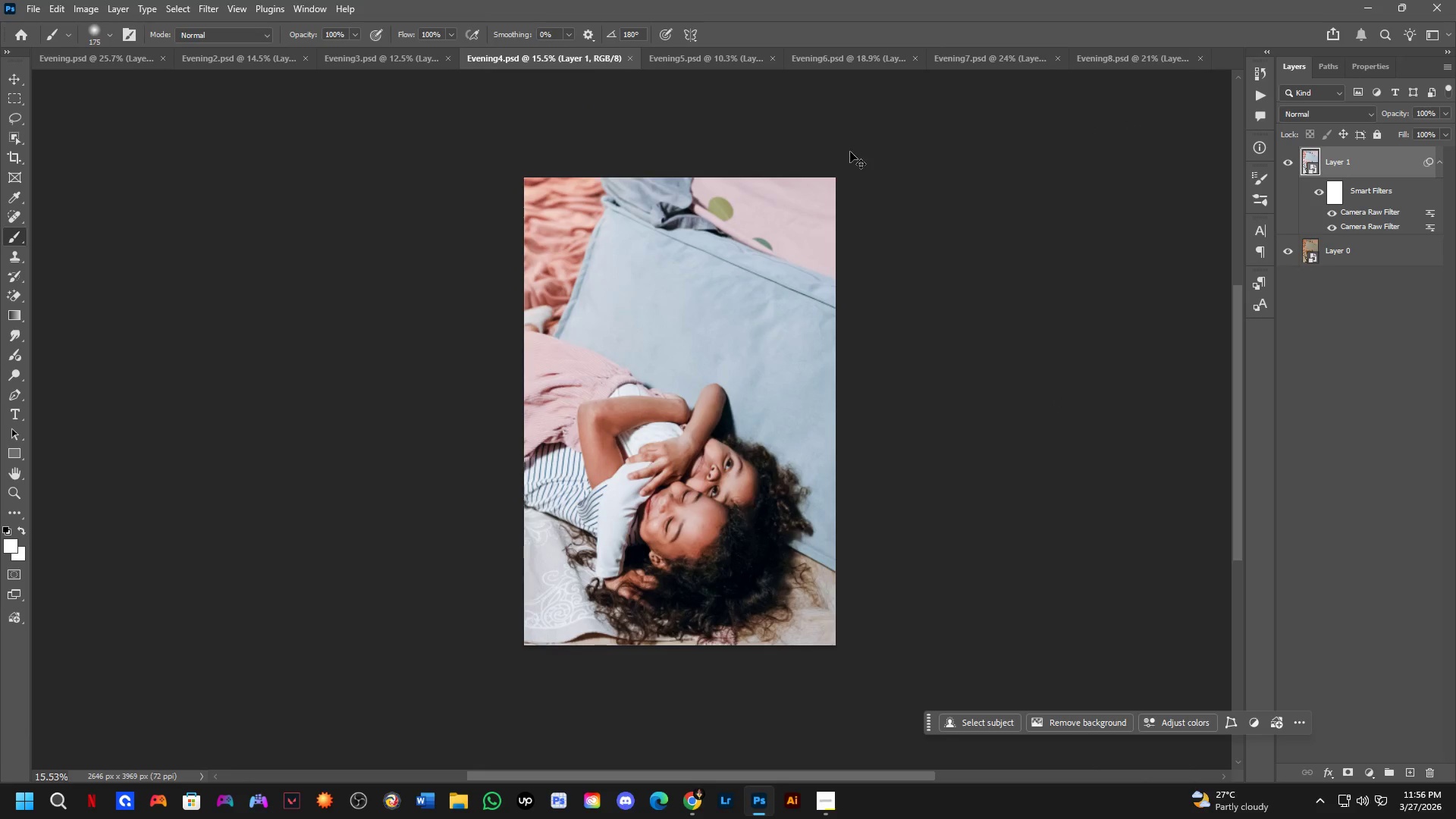 
key(Control+Tab)
 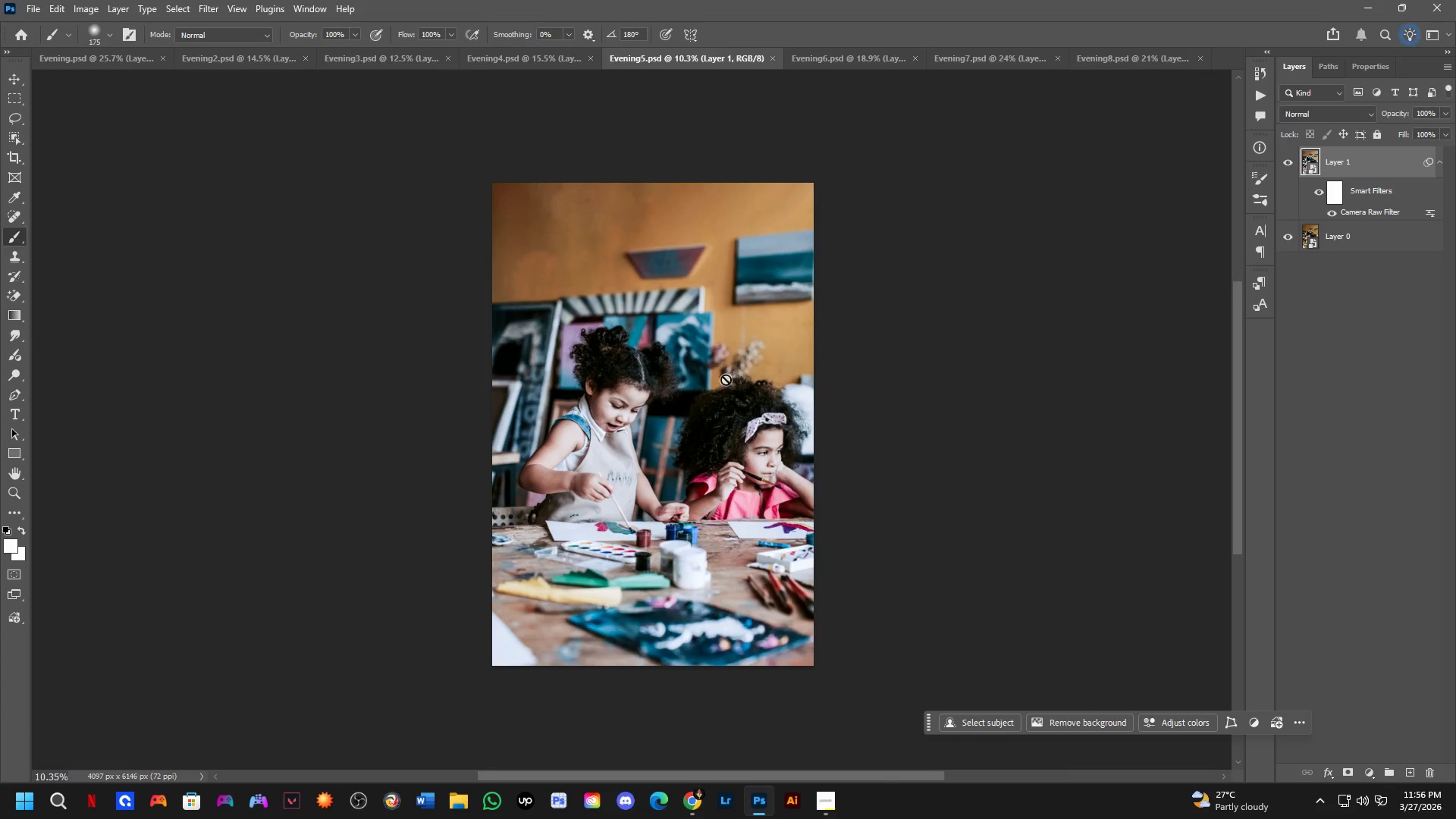 
hold_key(key=Space, duration=0.48)
 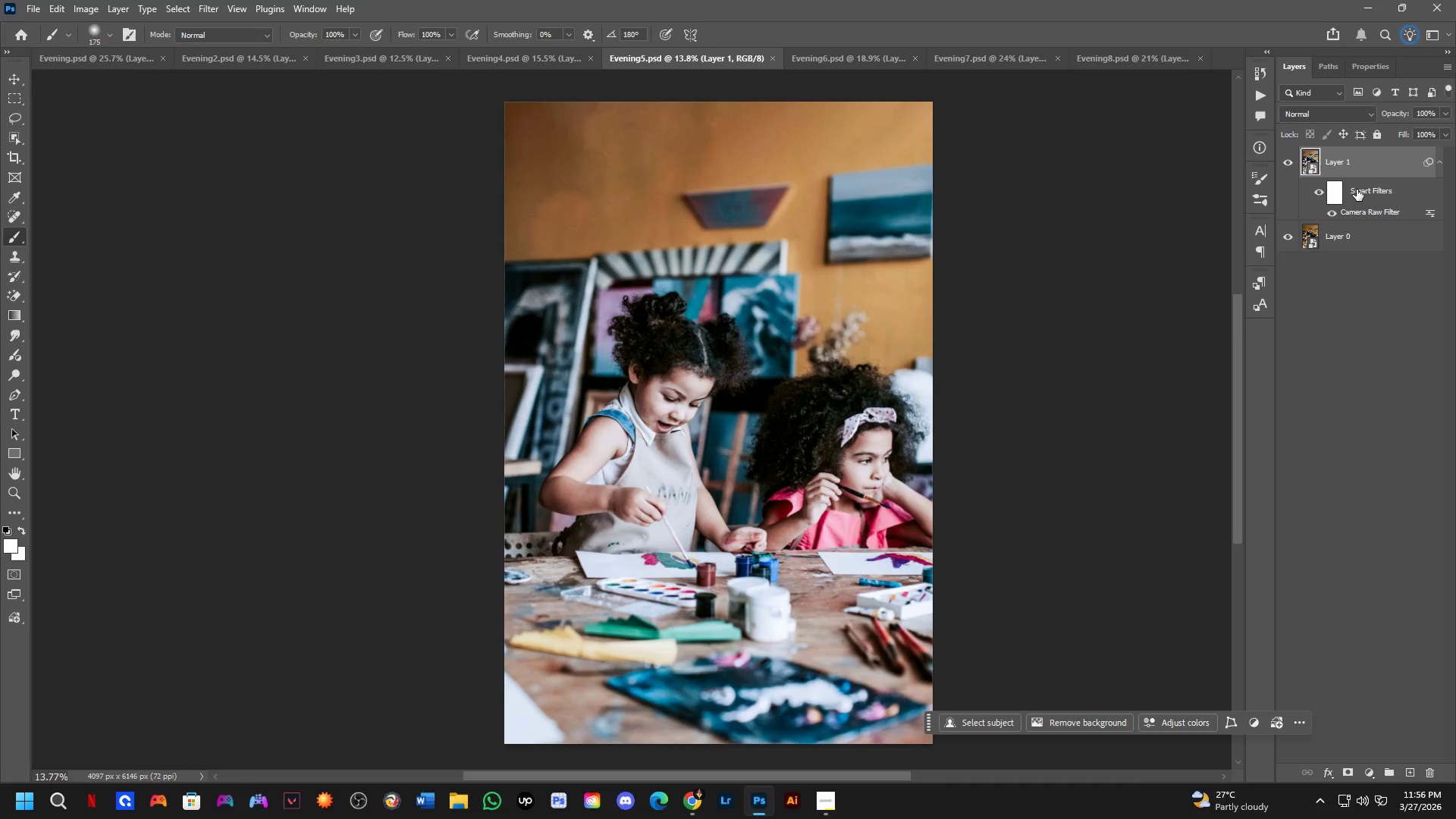 
left_click_drag(start_coordinate=[641, 450], to_coordinate=[702, 453])
 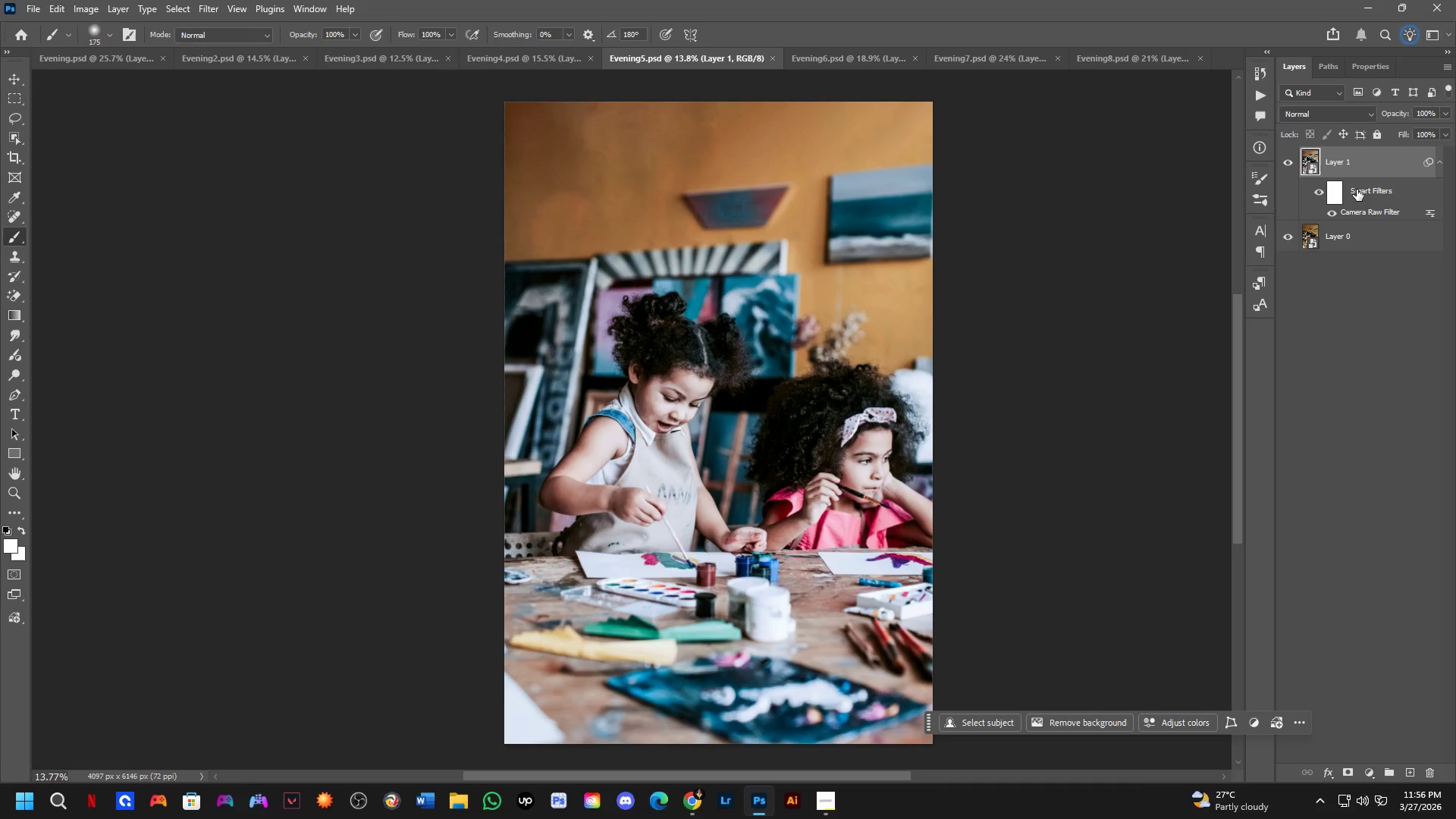 
scroll: coordinate [640, 441], scroll_direction: up, amount: 3.0
 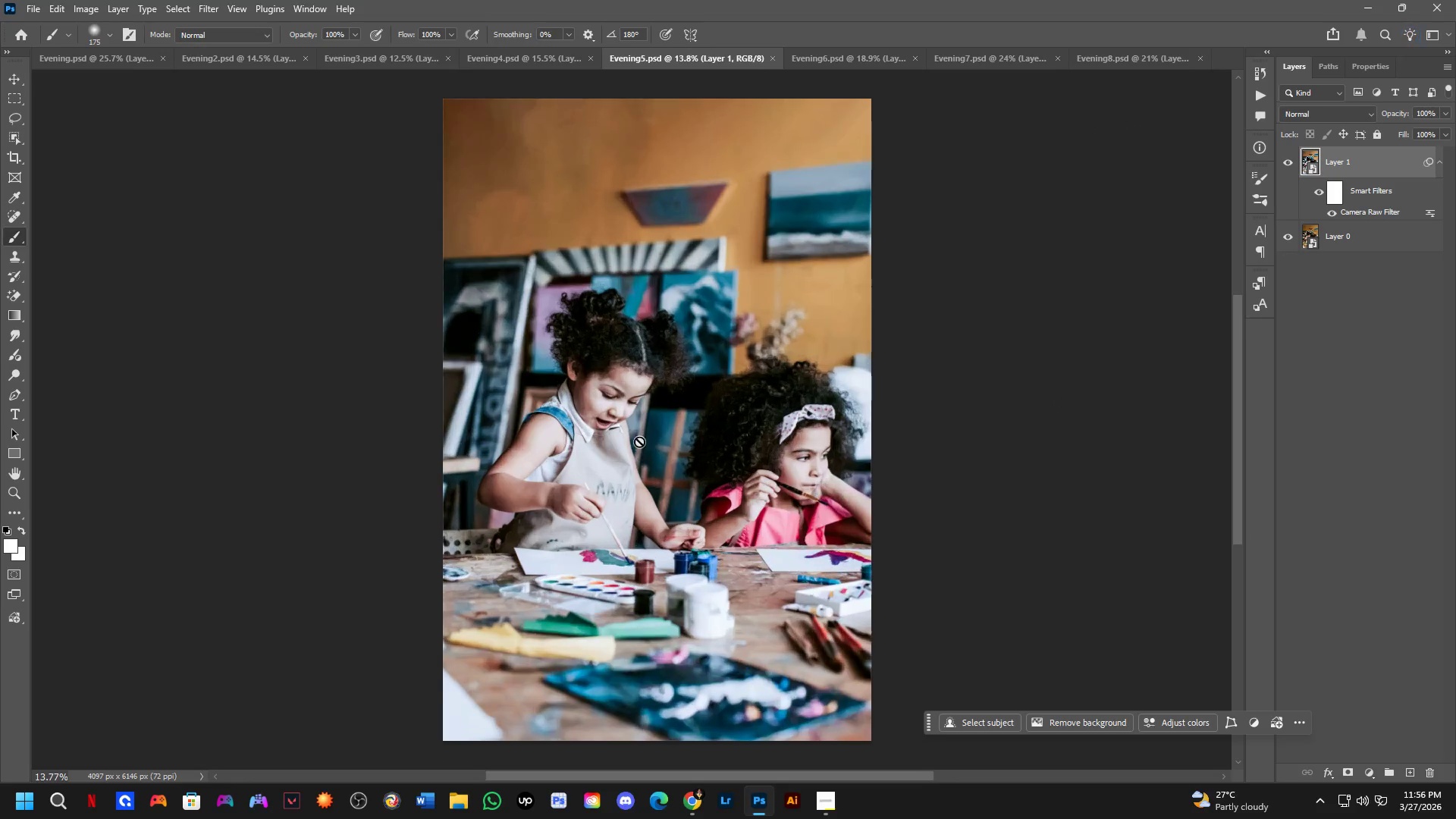 
key(Control+Shift+A)
 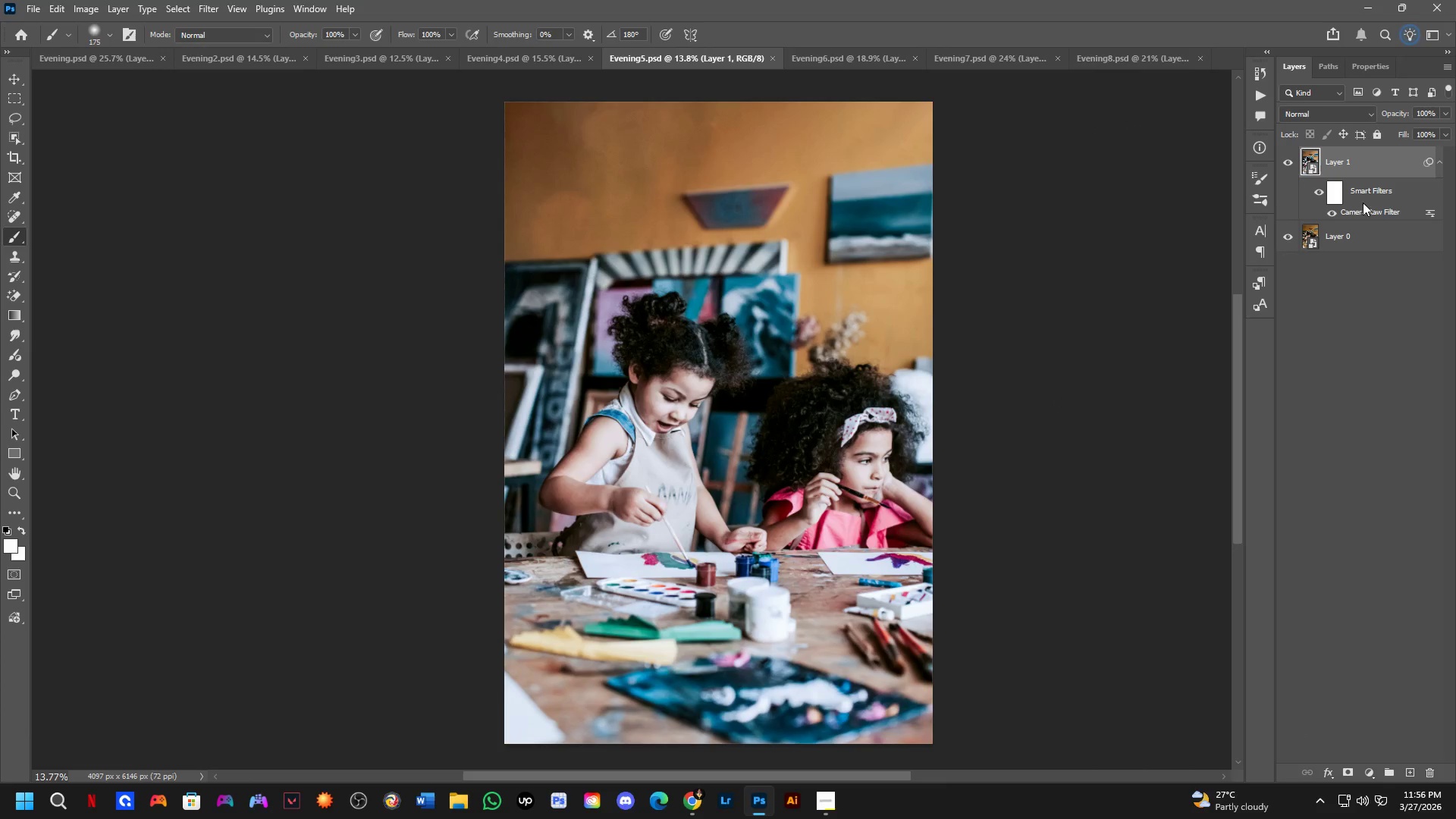 
key(Alt+Tab)